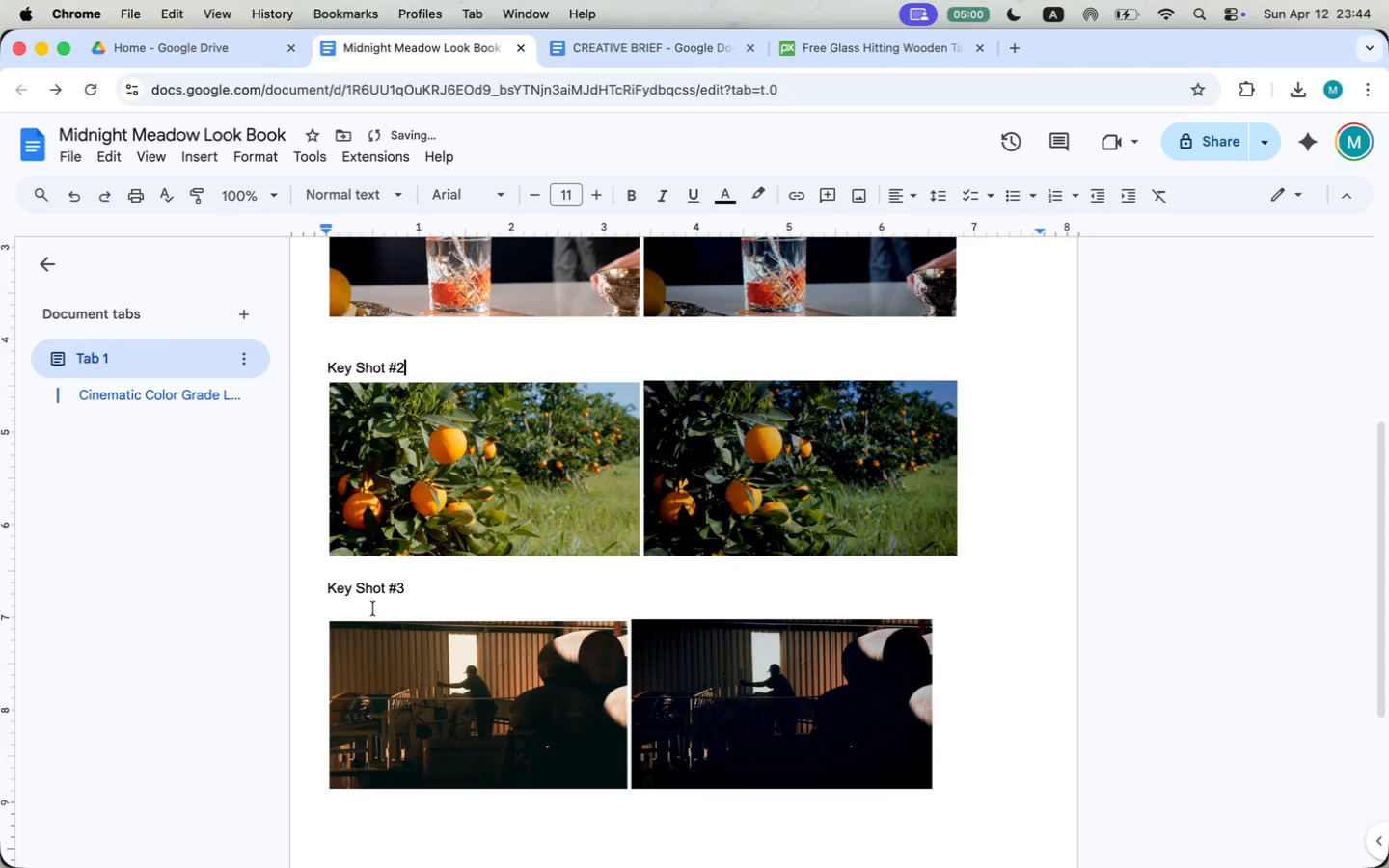 
scroll: coordinate [636, 623], scroll_direction: down, amount: 7.0
 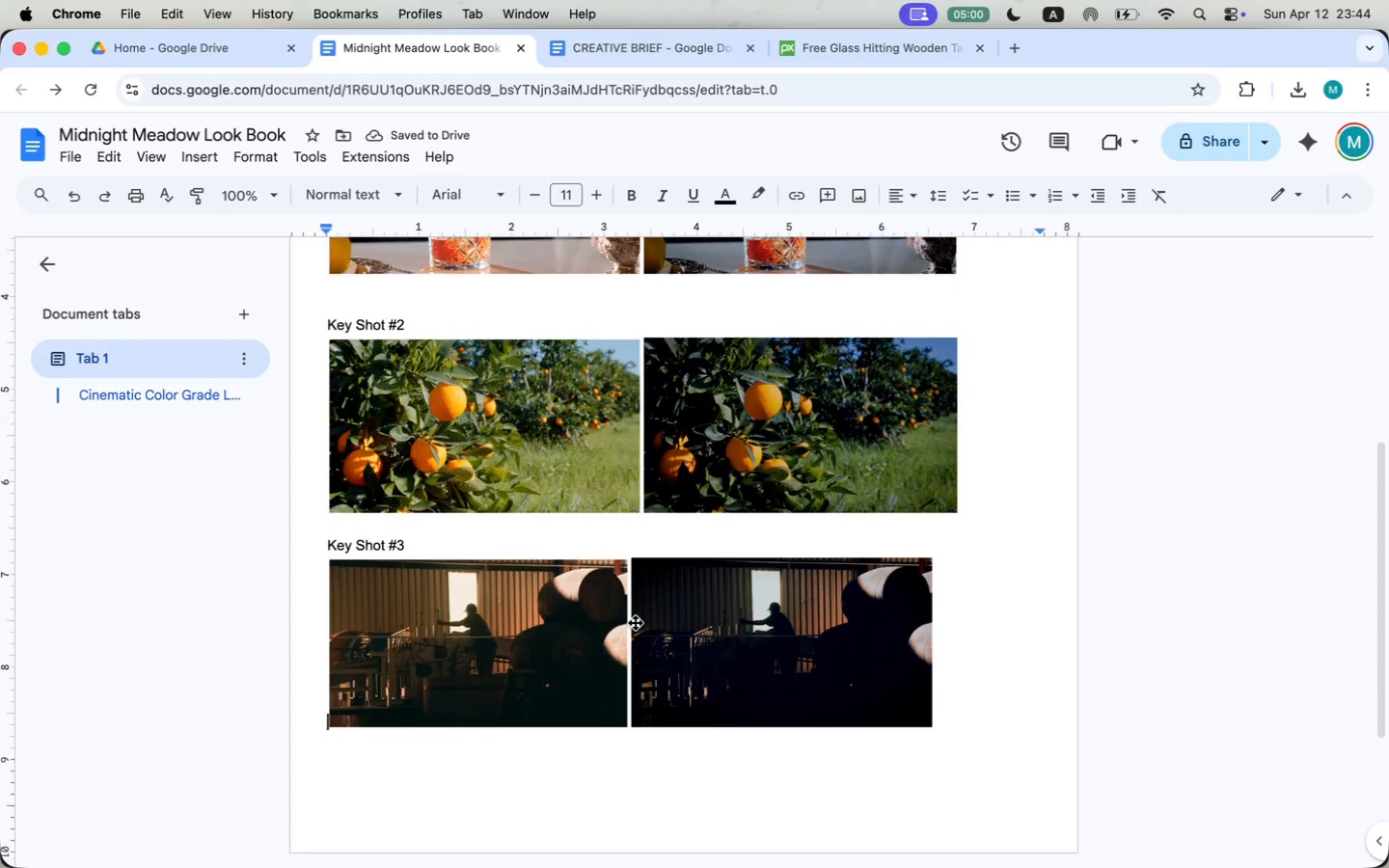 
left_click_drag(start_coordinate=[629, 725], to_coordinate=[639, 734])
 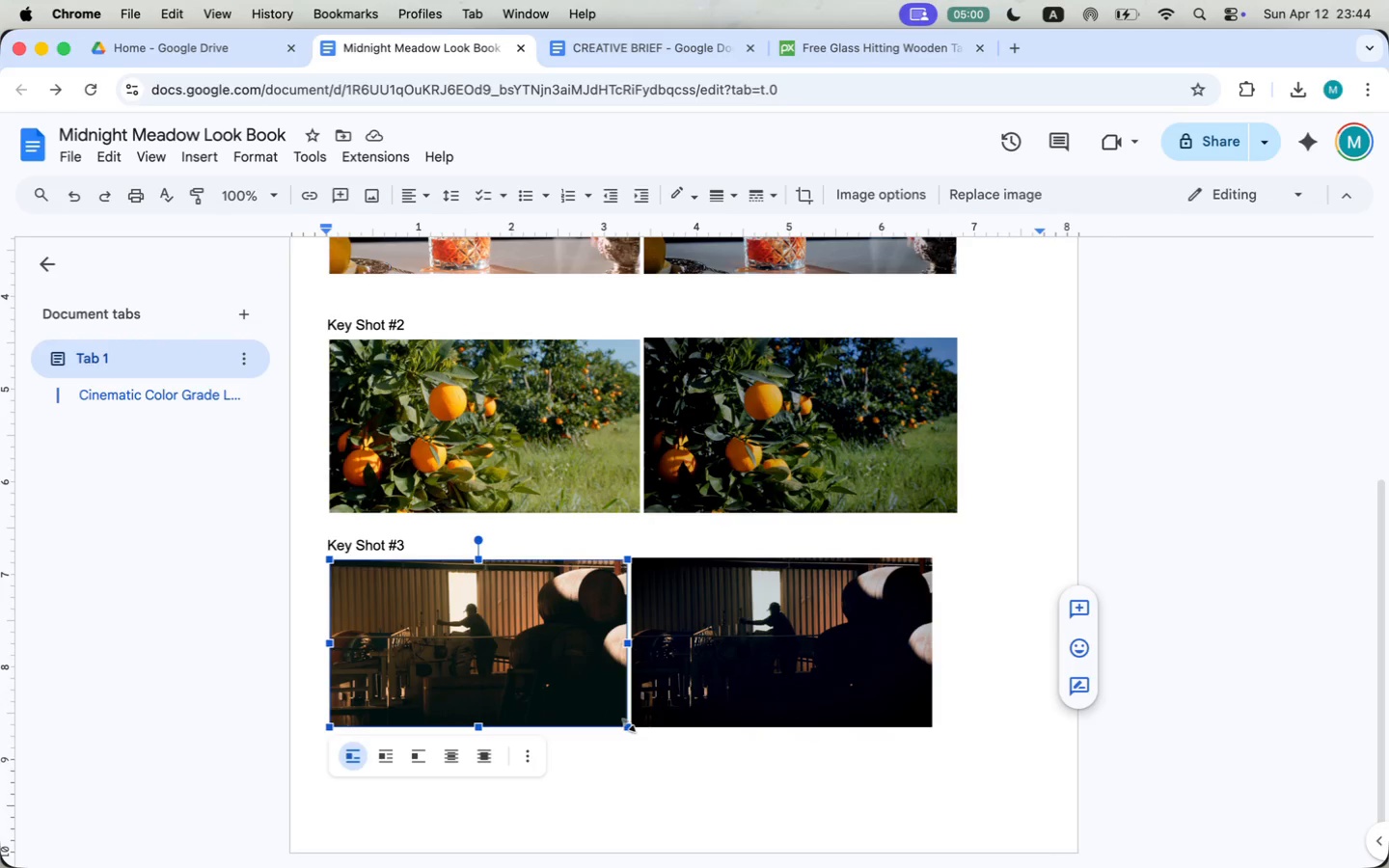 
left_click([915, 669])
 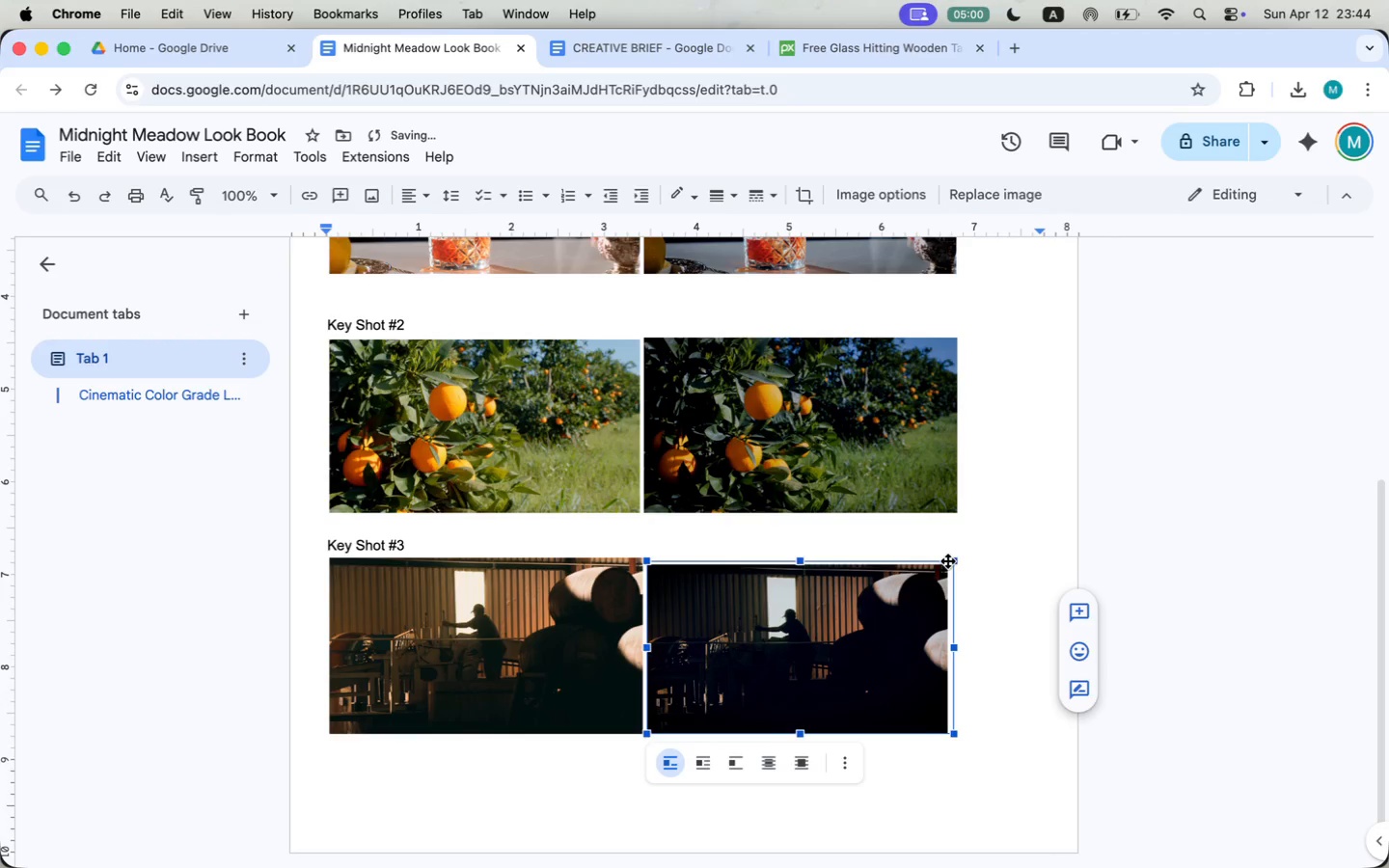 
left_click_drag(start_coordinate=[942, 565], to_coordinate=[959, 557])
 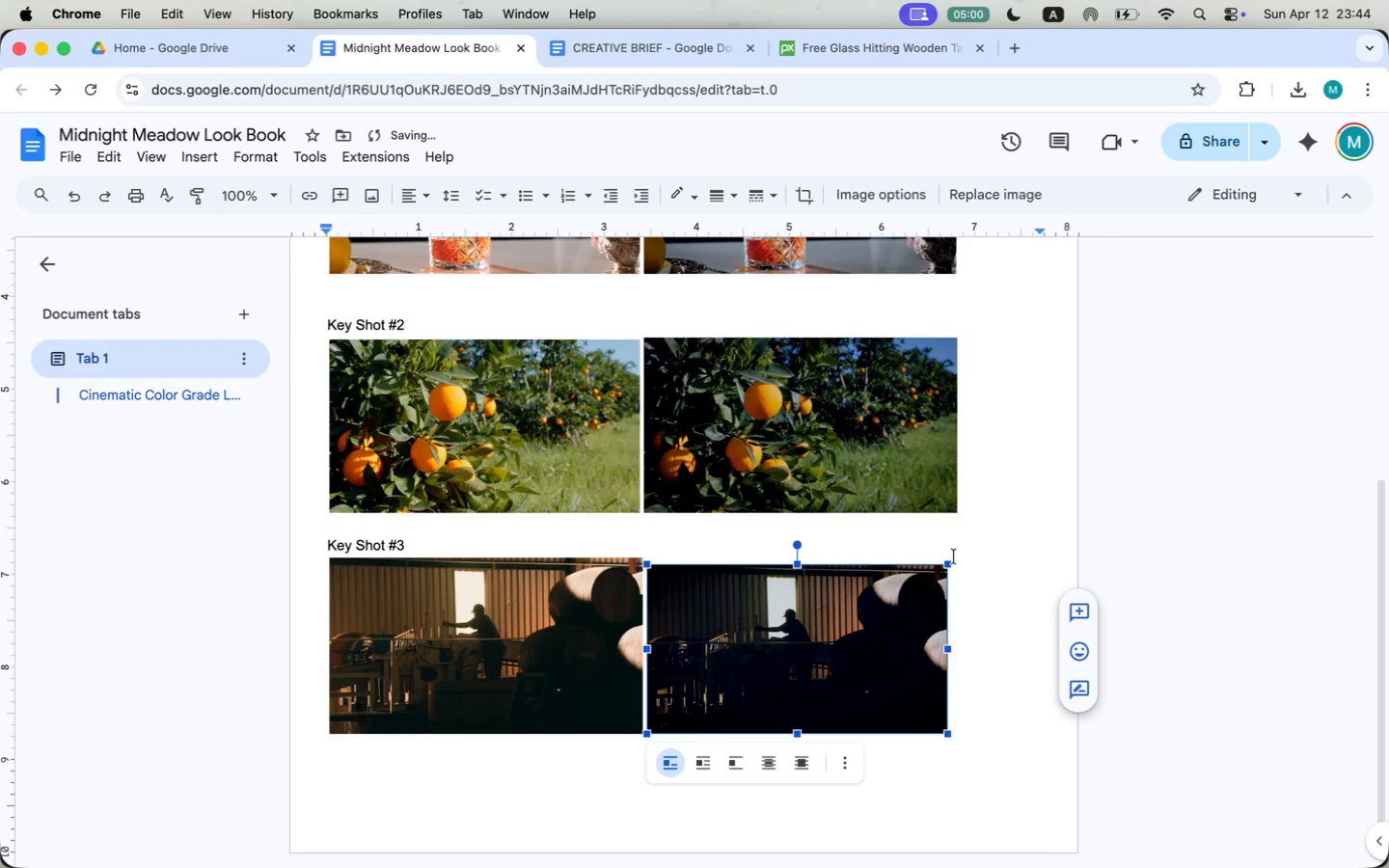 
left_click_drag(start_coordinate=[966, 558], to_coordinate=[961, 563])
 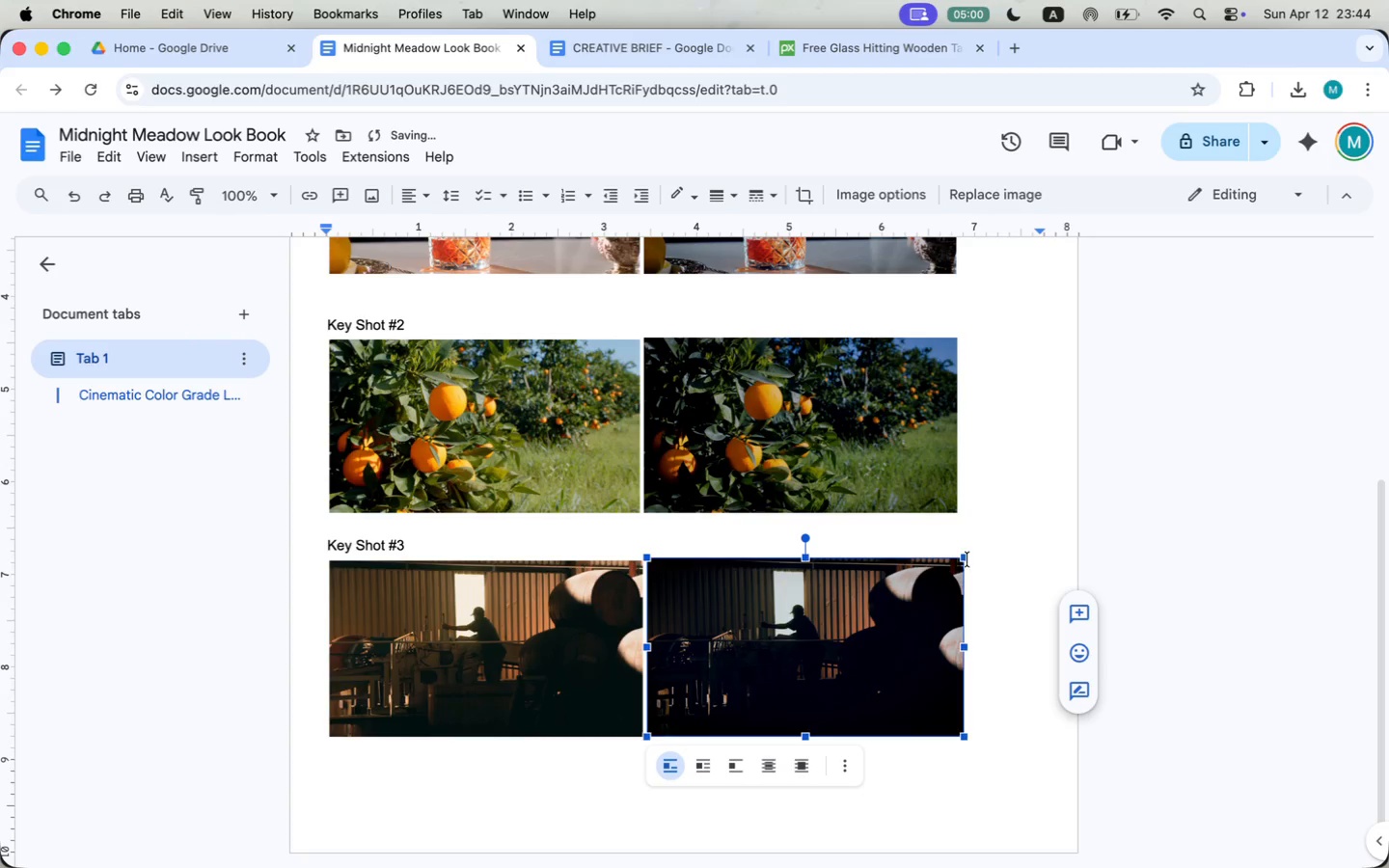 
left_click([999, 630])
 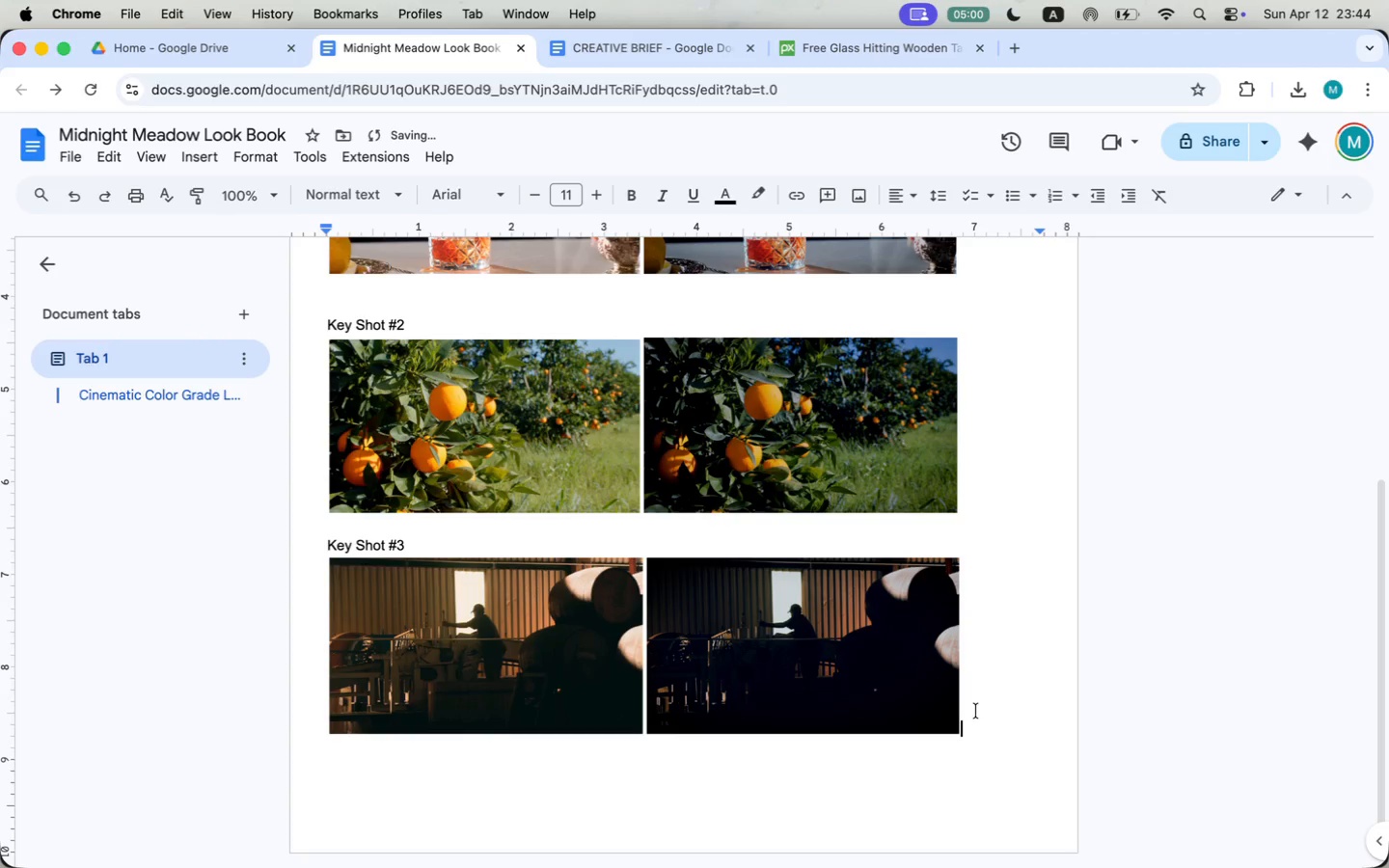 
scroll: coordinate [975, 721], scroll_direction: up, amount: 6.0
 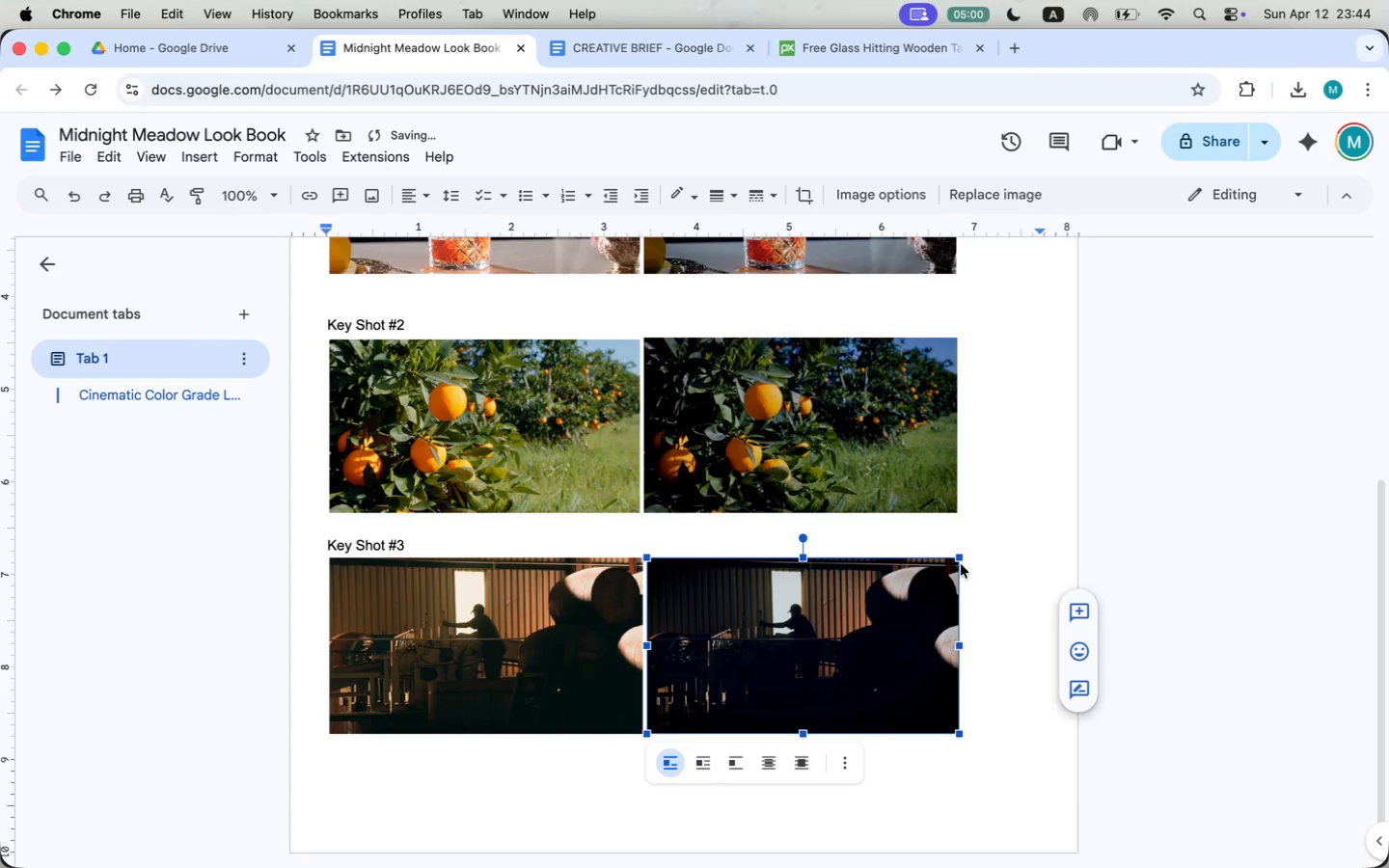 
scroll: coordinate [975, 722], scroll_direction: down, amount: 6.0
 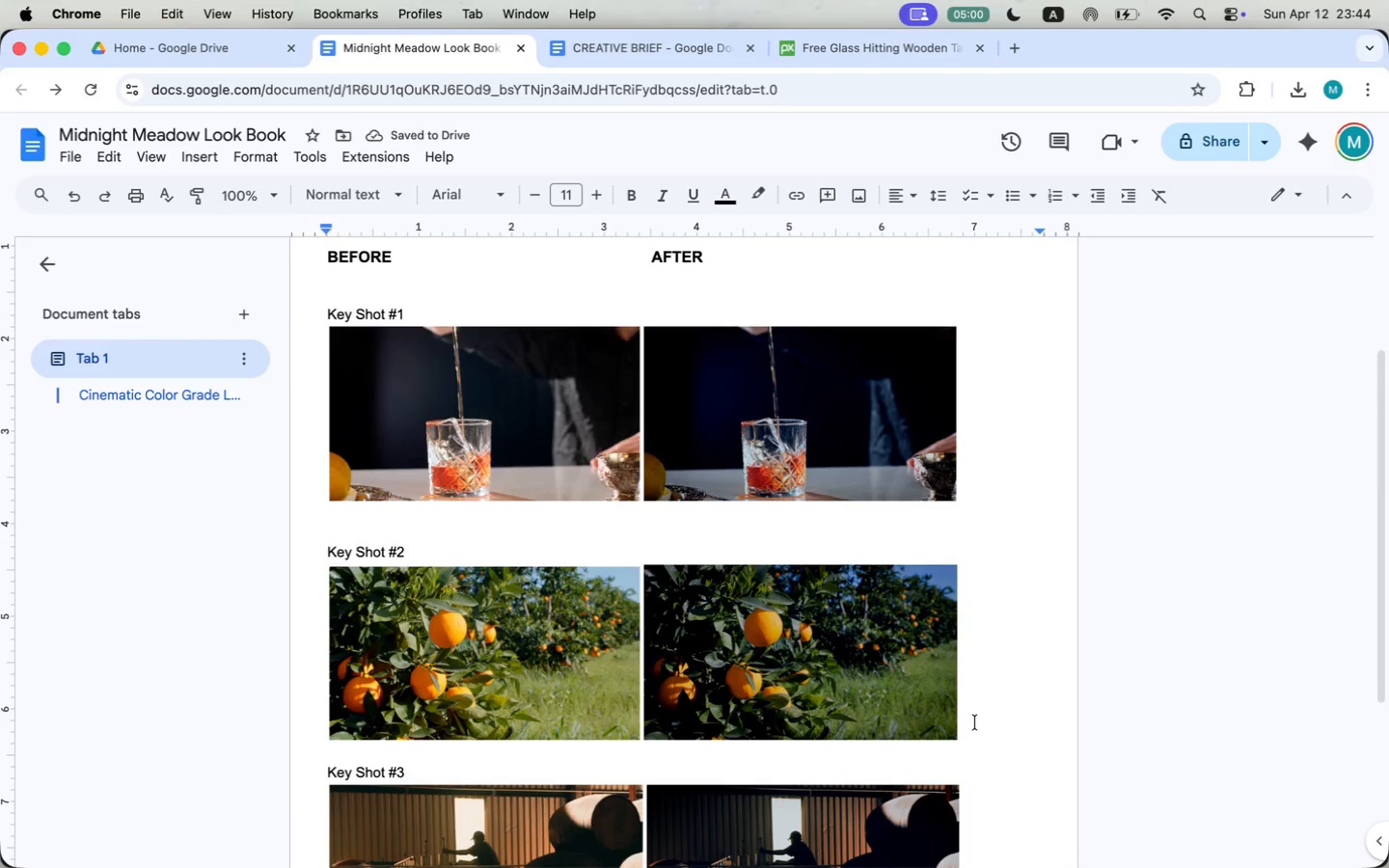 
scroll: coordinate [975, 724], scroll_direction: up, amount: 3.0
 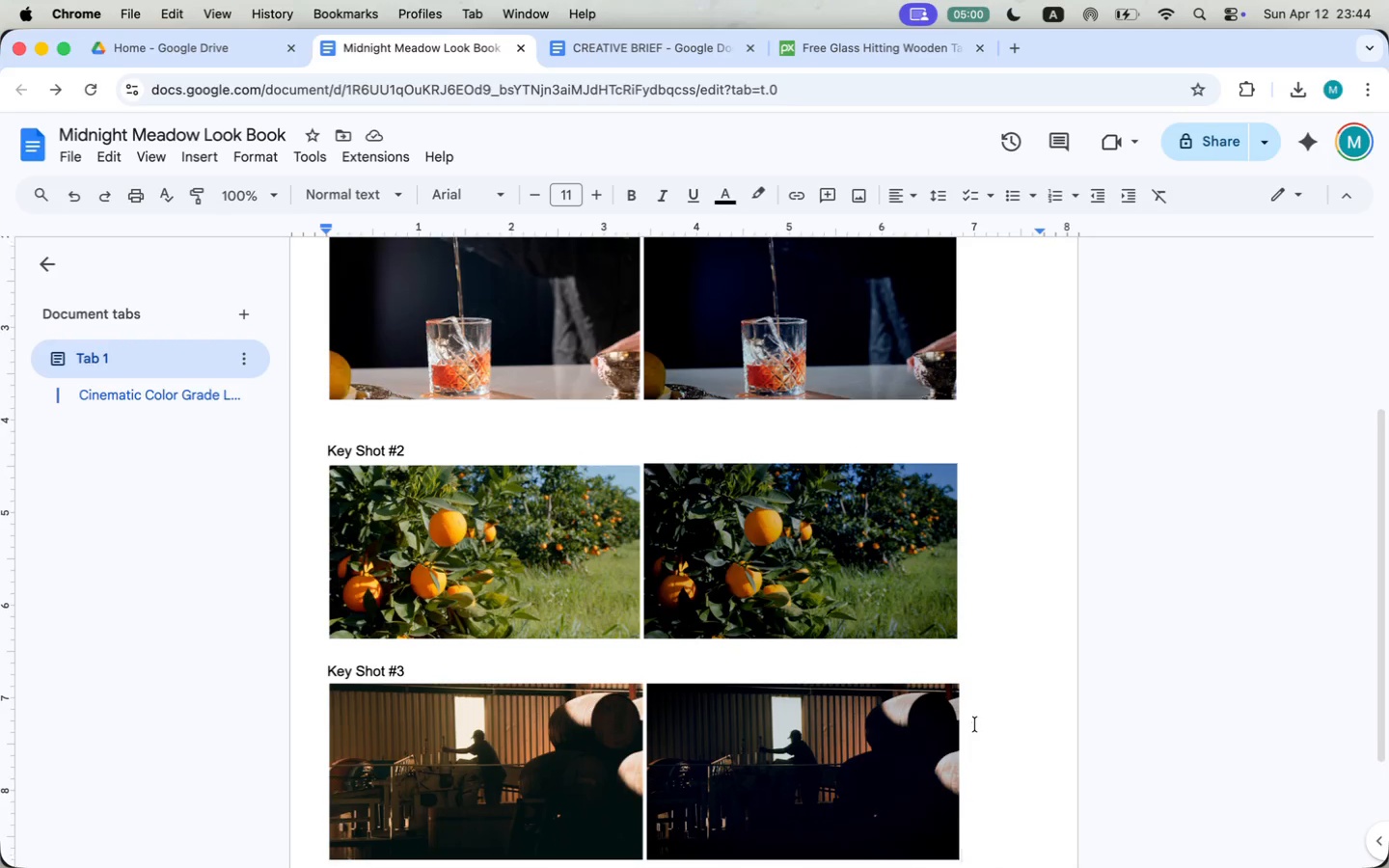 
left_click([530, 373])
 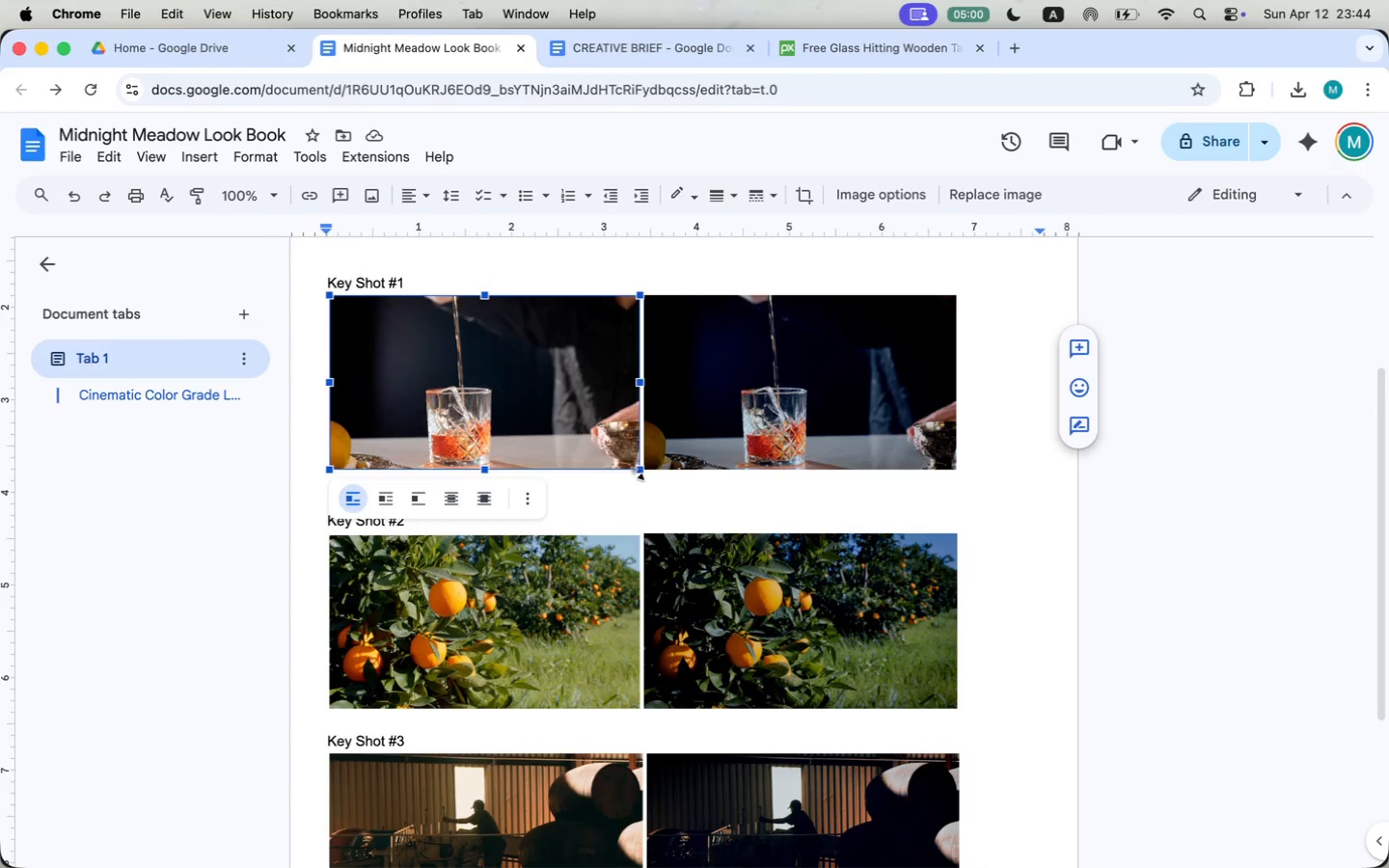 
left_click_drag(start_coordinate=[961, 300], to_coordinate=[968, 295])
 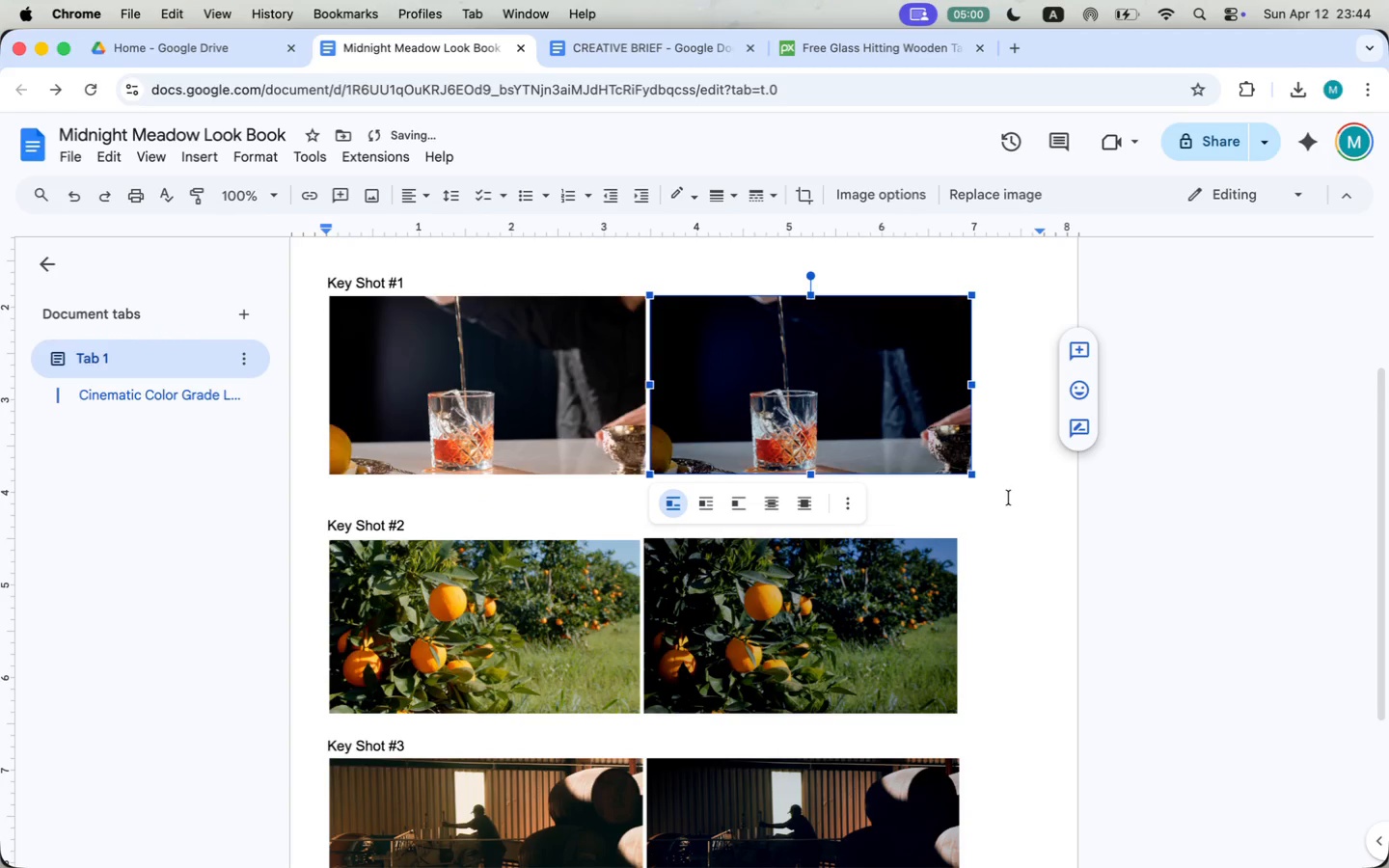 
left_click([989, 588])
 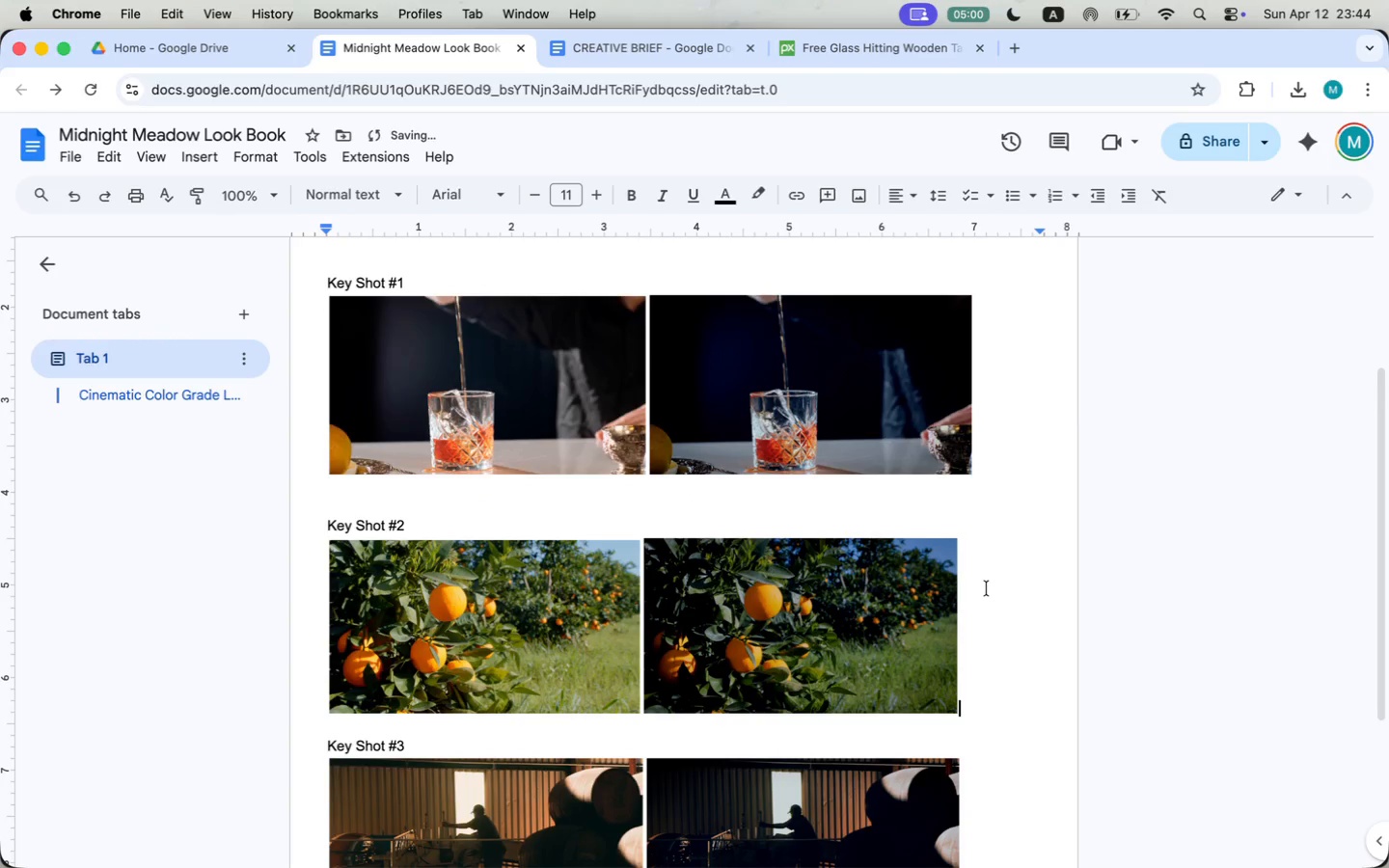 
left_click([841, 647])
 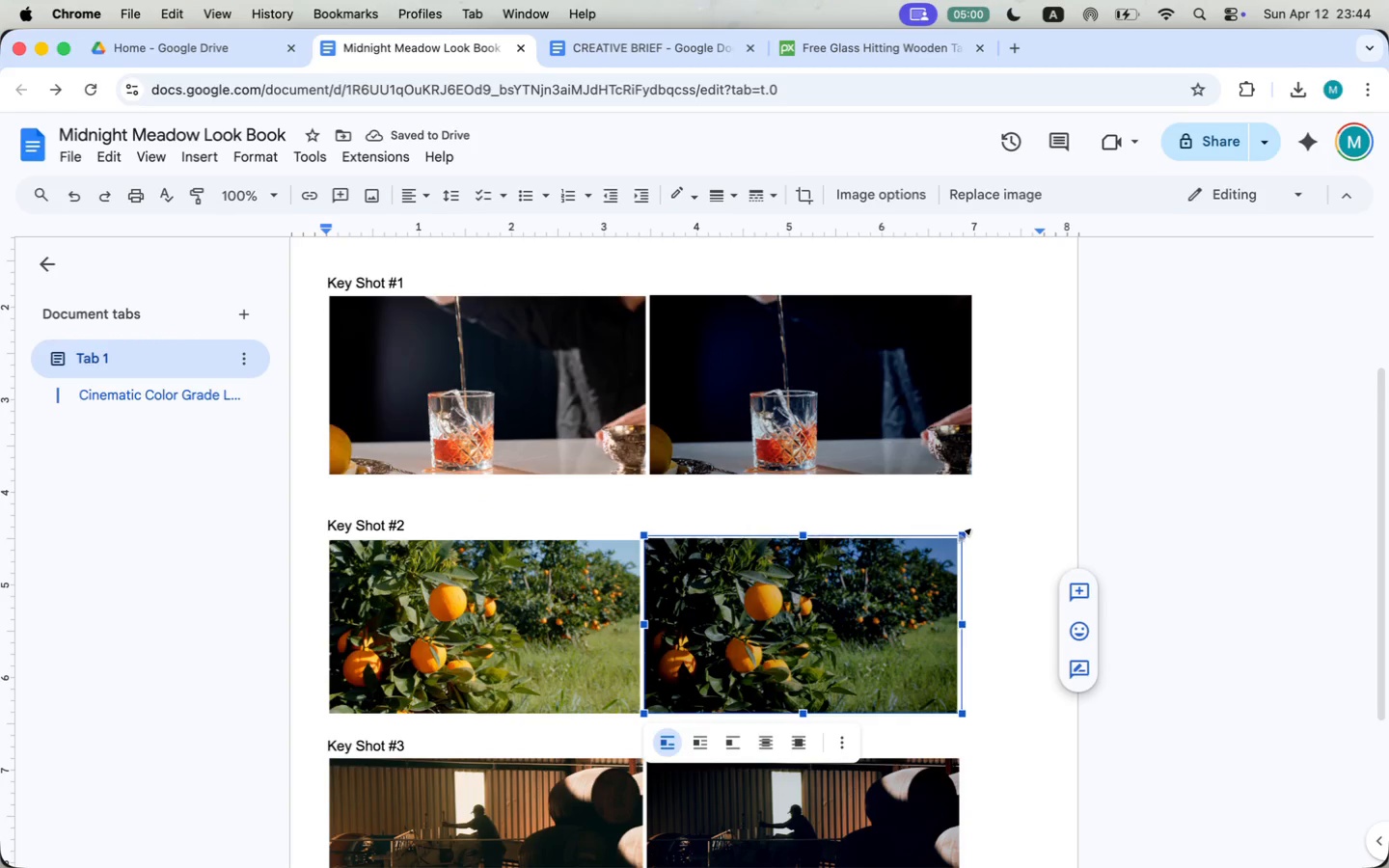 
left_click_drag(start_coordinate=[960, 537], to_coordinate=[966, 535])
 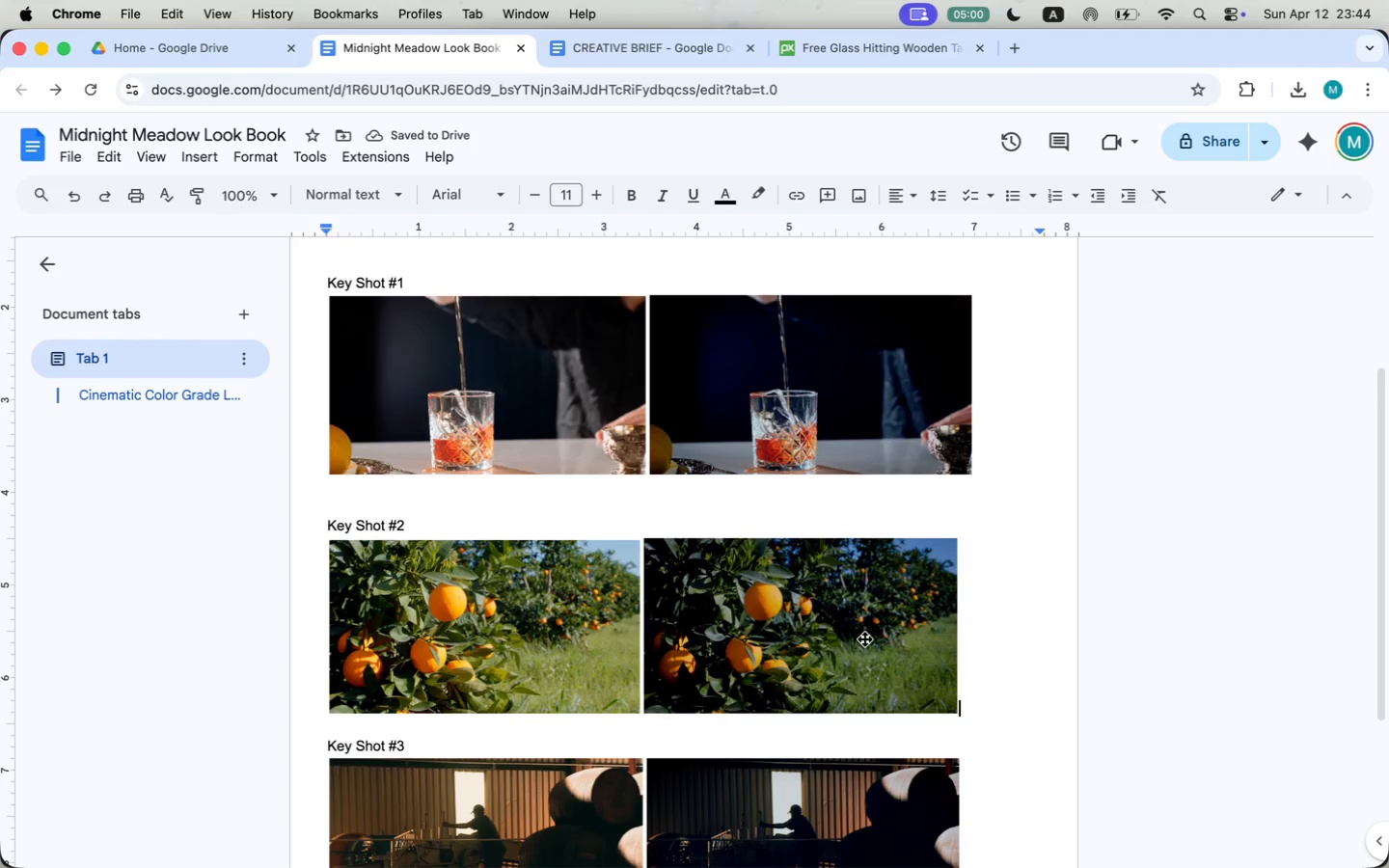 
left_click_drag(start_coordinate=[641, 545], to_coordinate=[647, 541])
 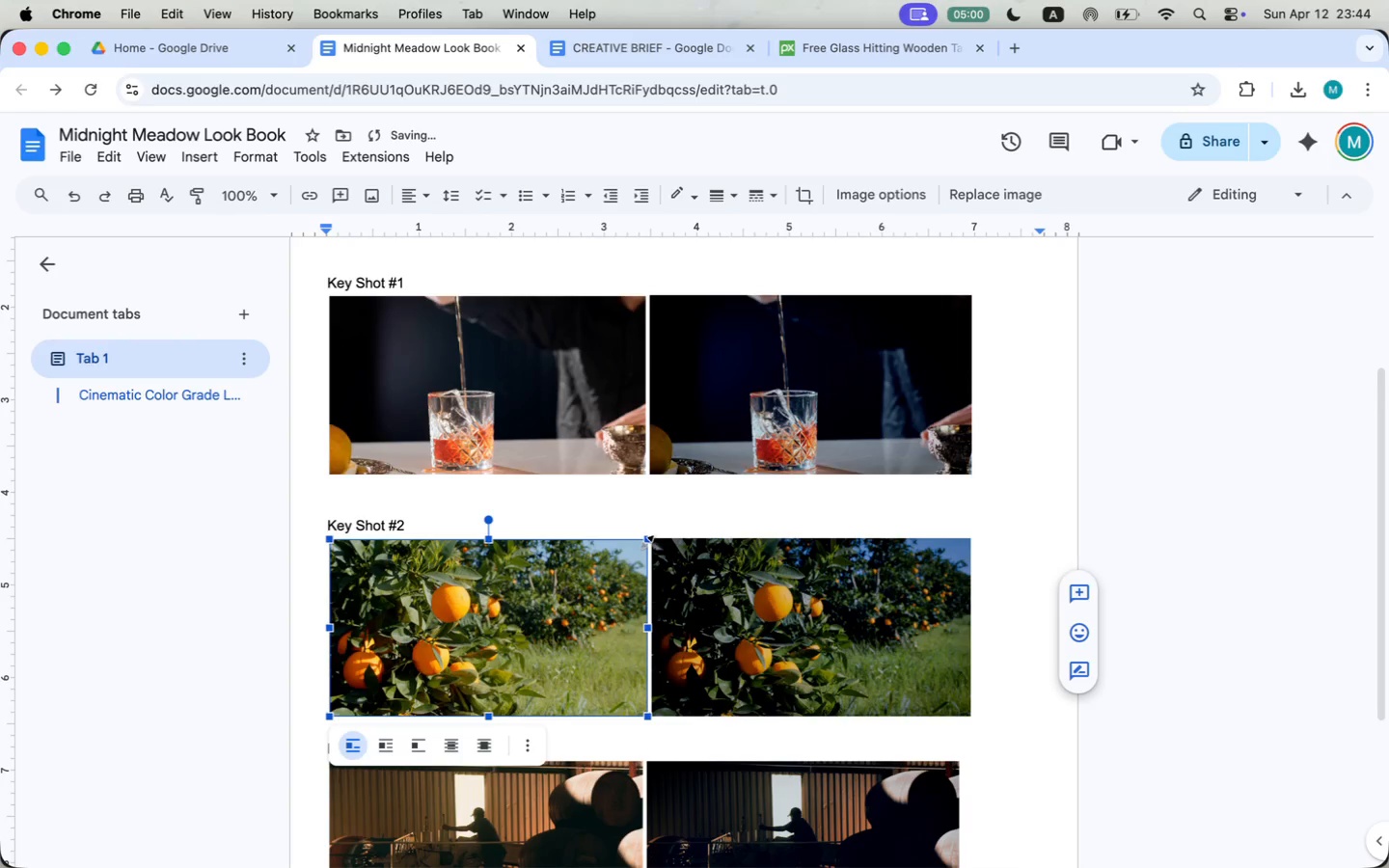 
left_click([922, 536])
 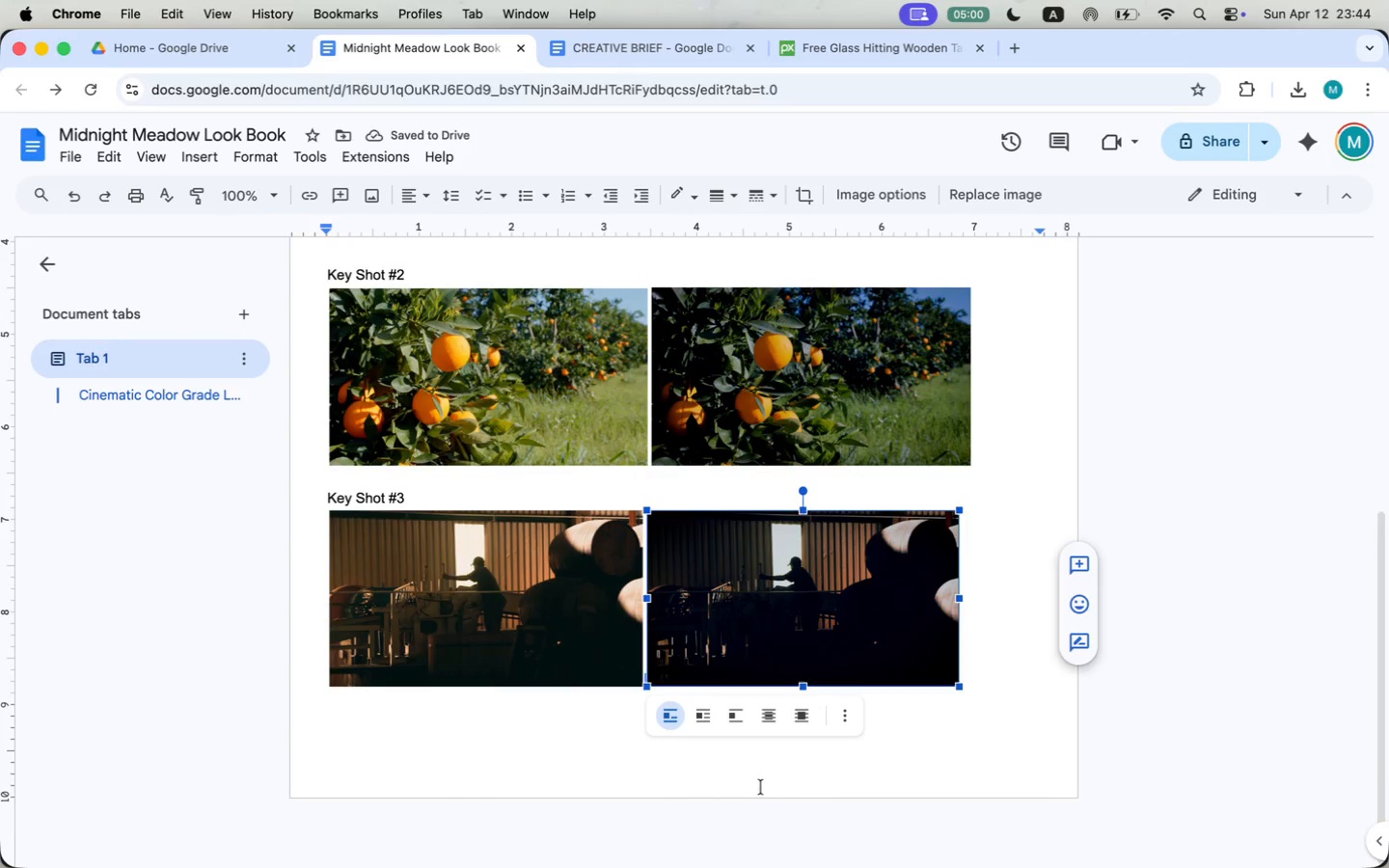 
scroll: coordinate [917, 593], scroll_direction: down, amount: 19.0
 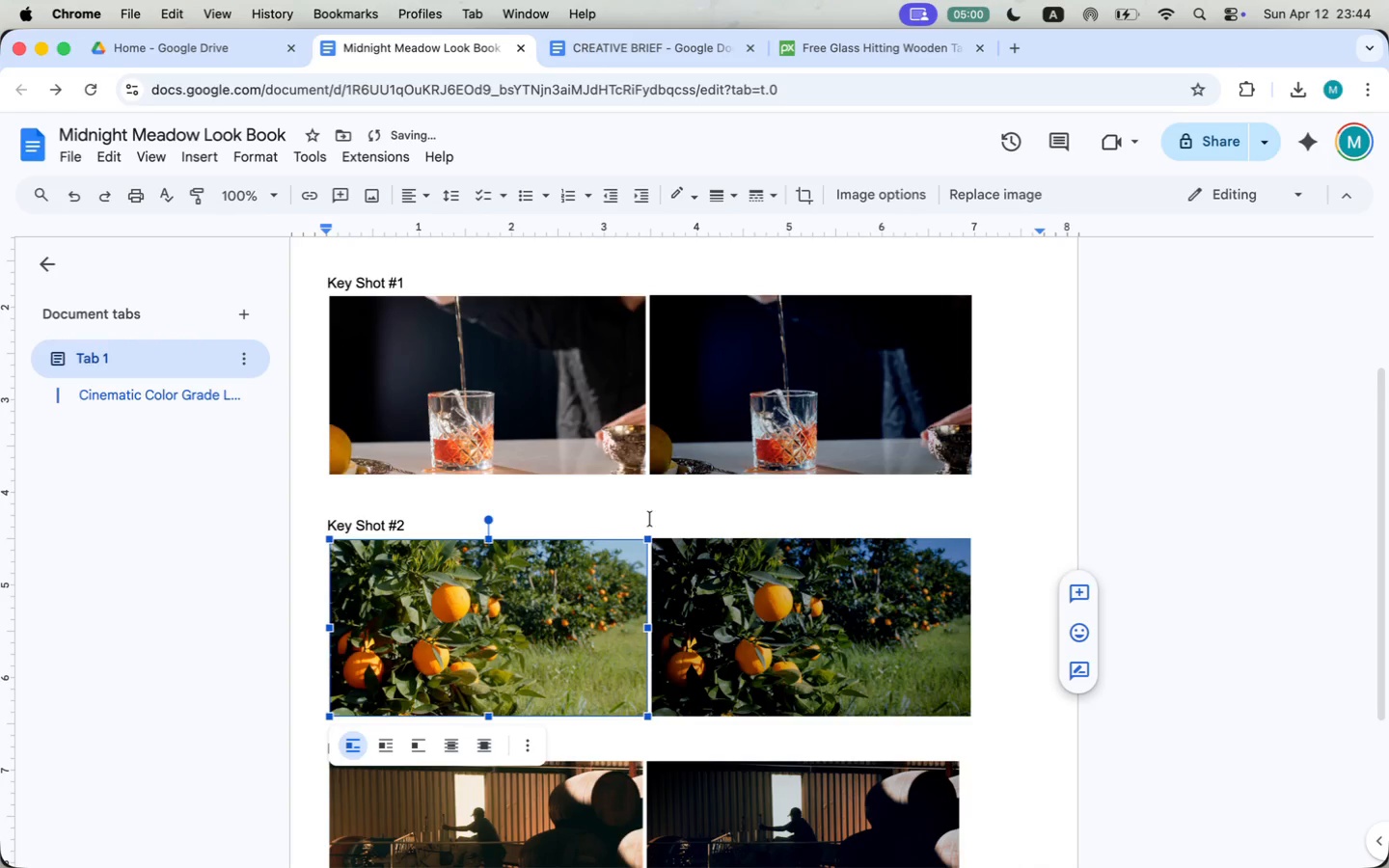 
left_click([1041, 695])
 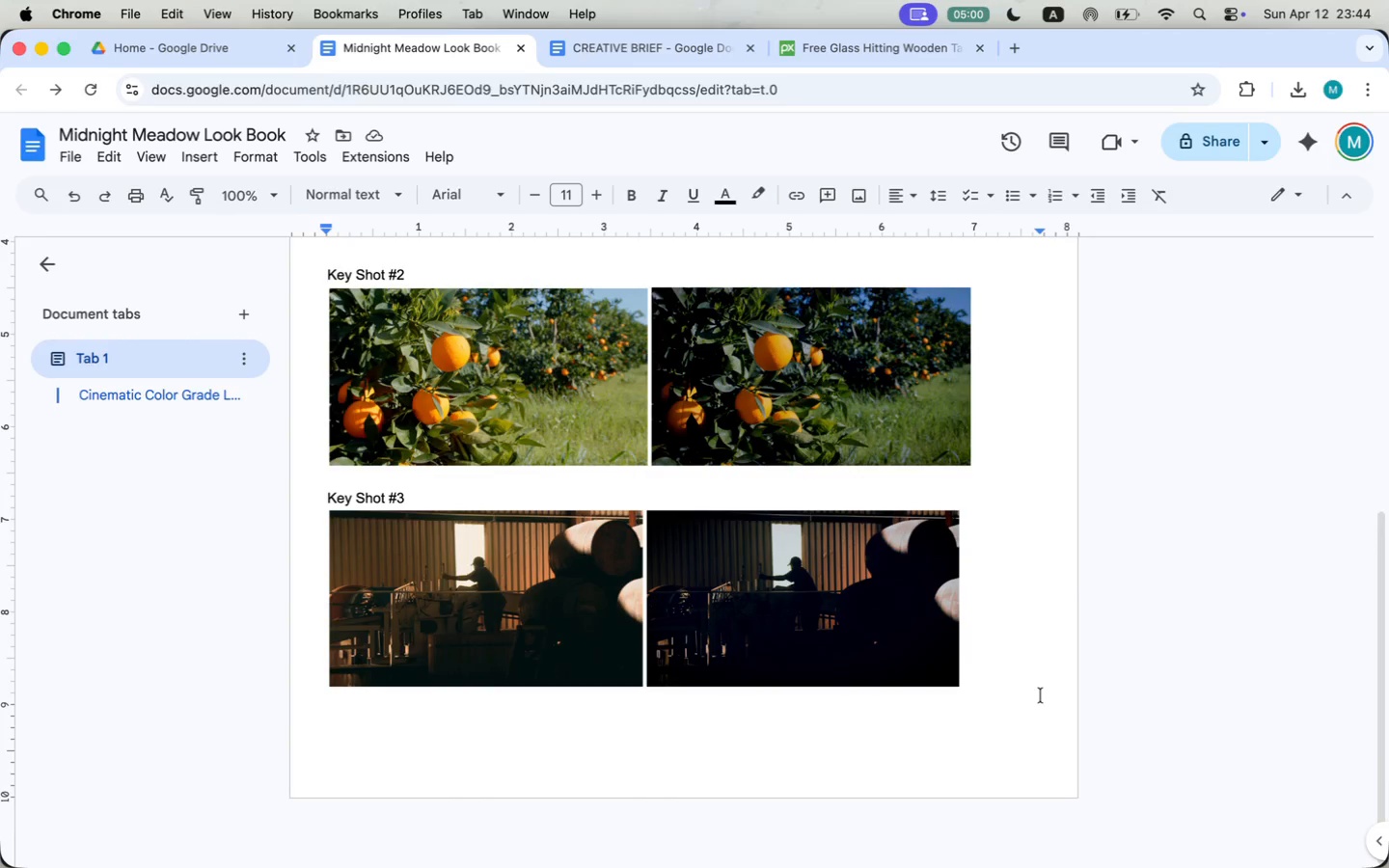 
key(Enter)
 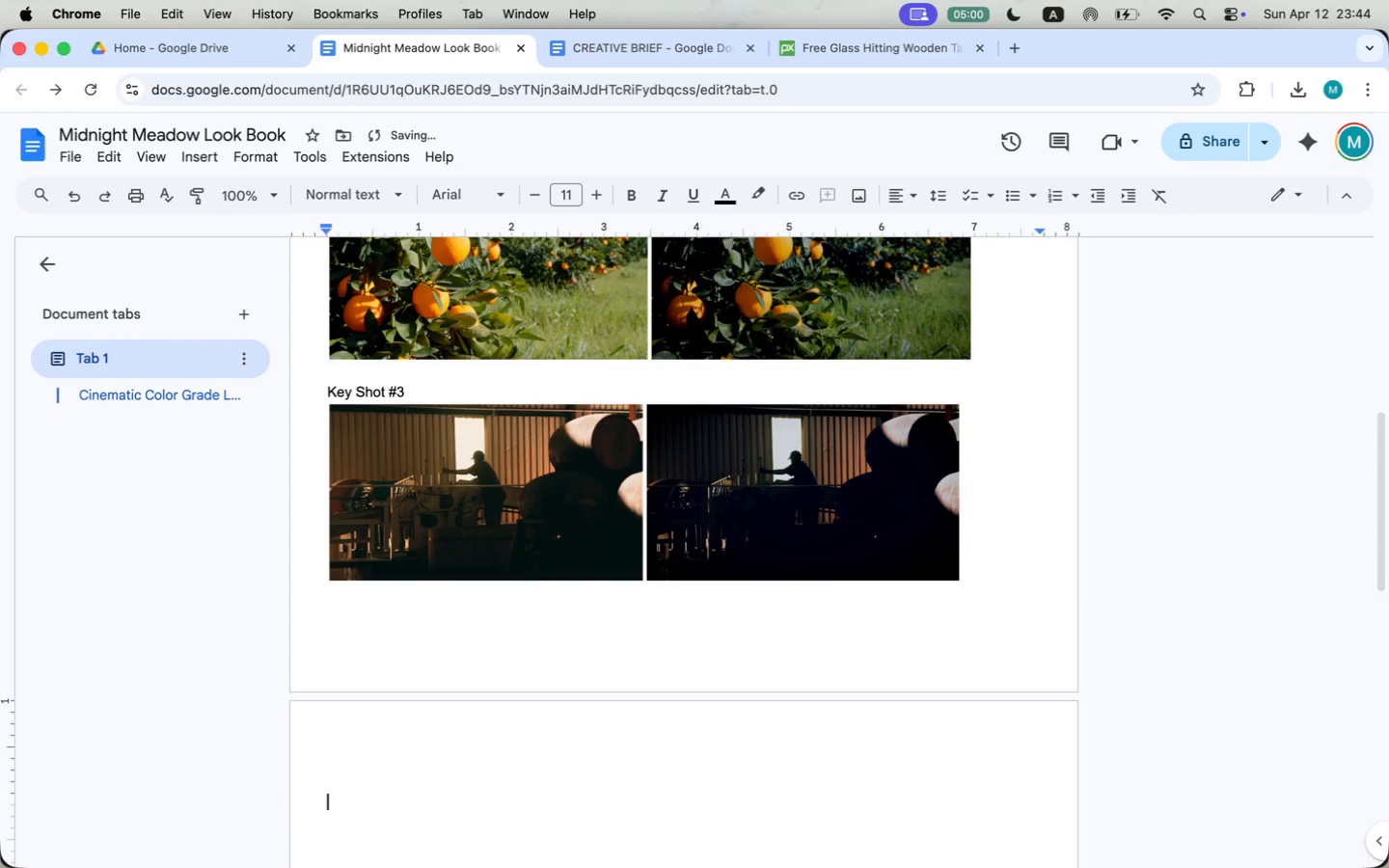 
type(Key Shot #4)
 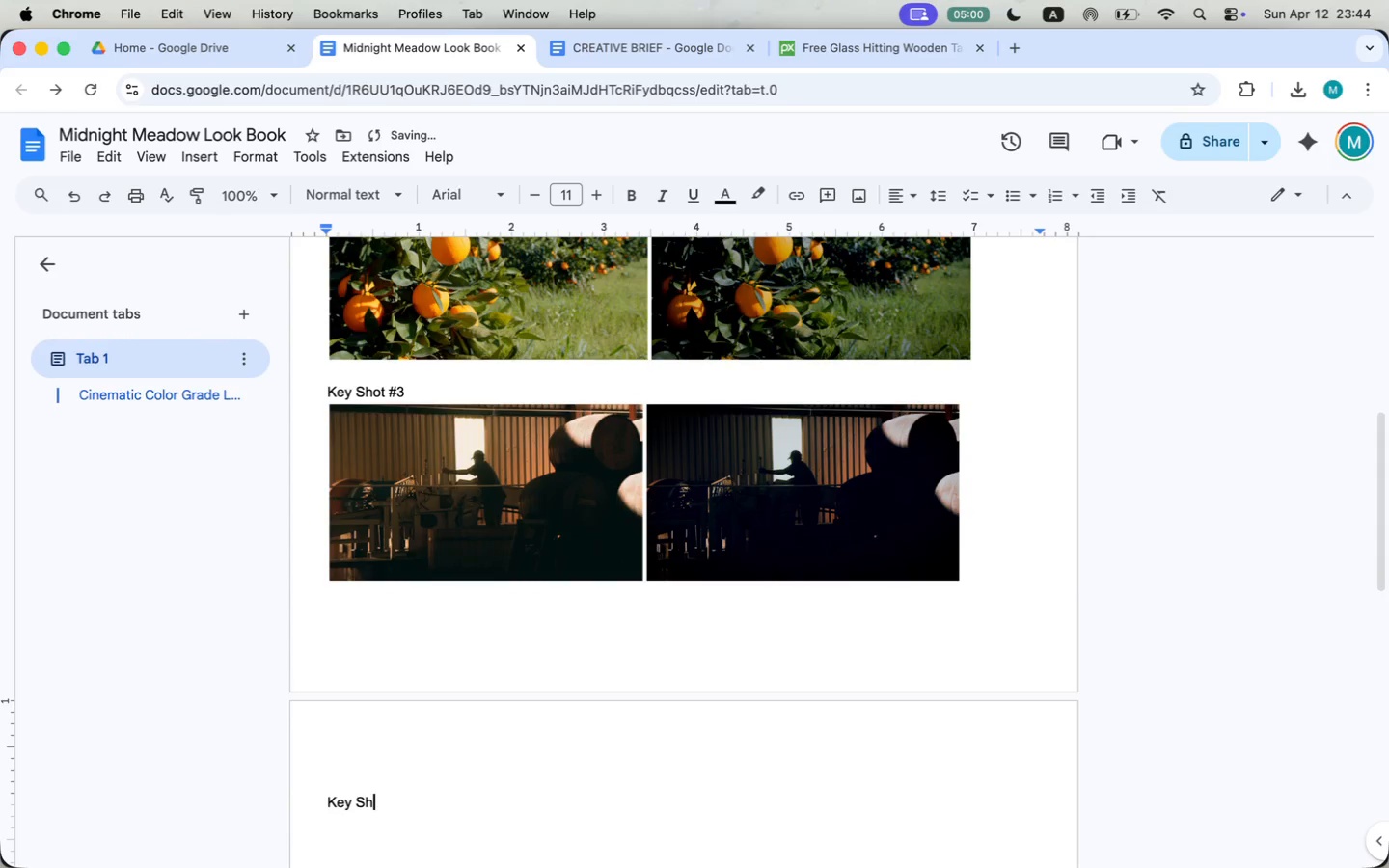 
key(Enter)
 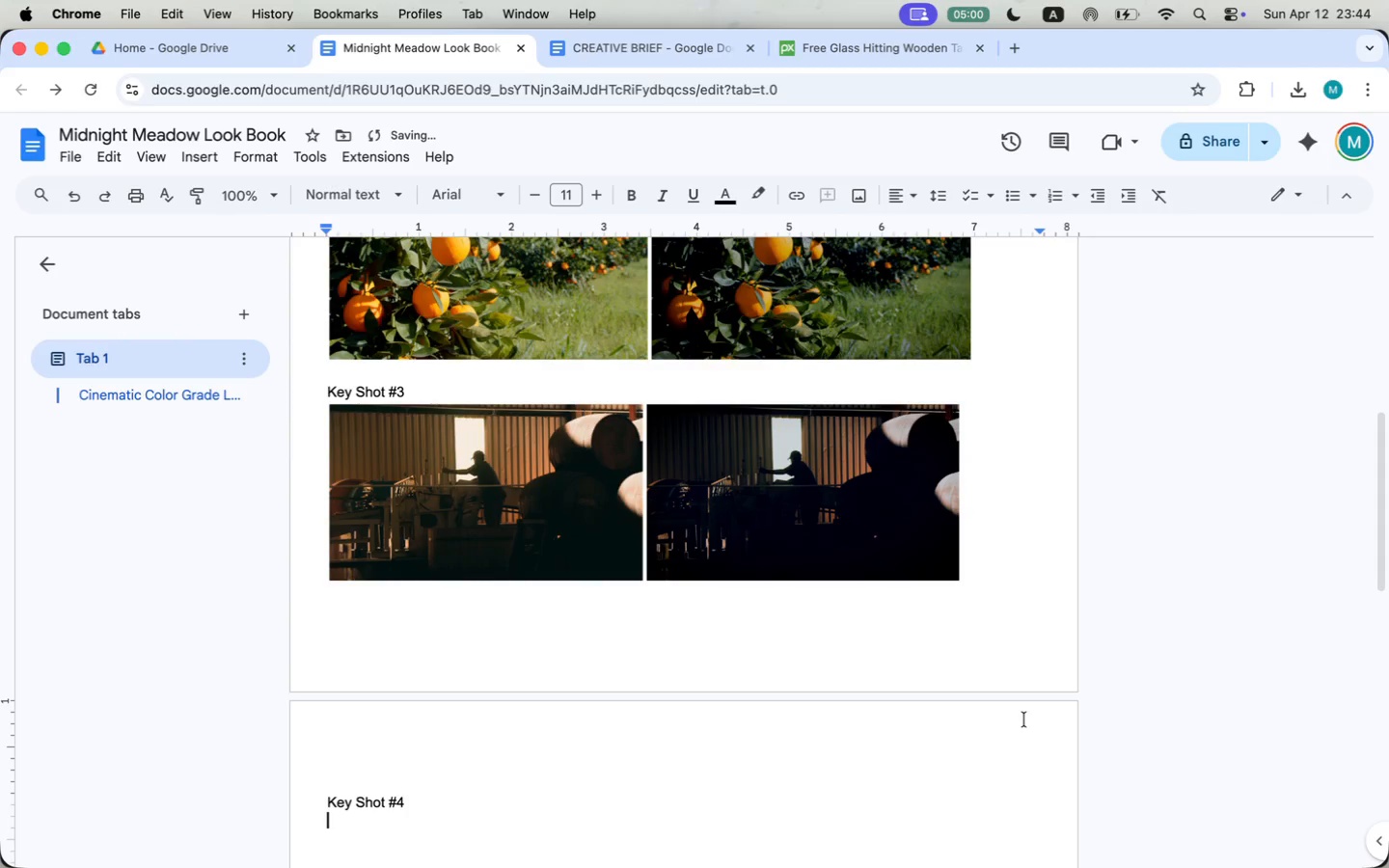 
left_click([1231, 327])
 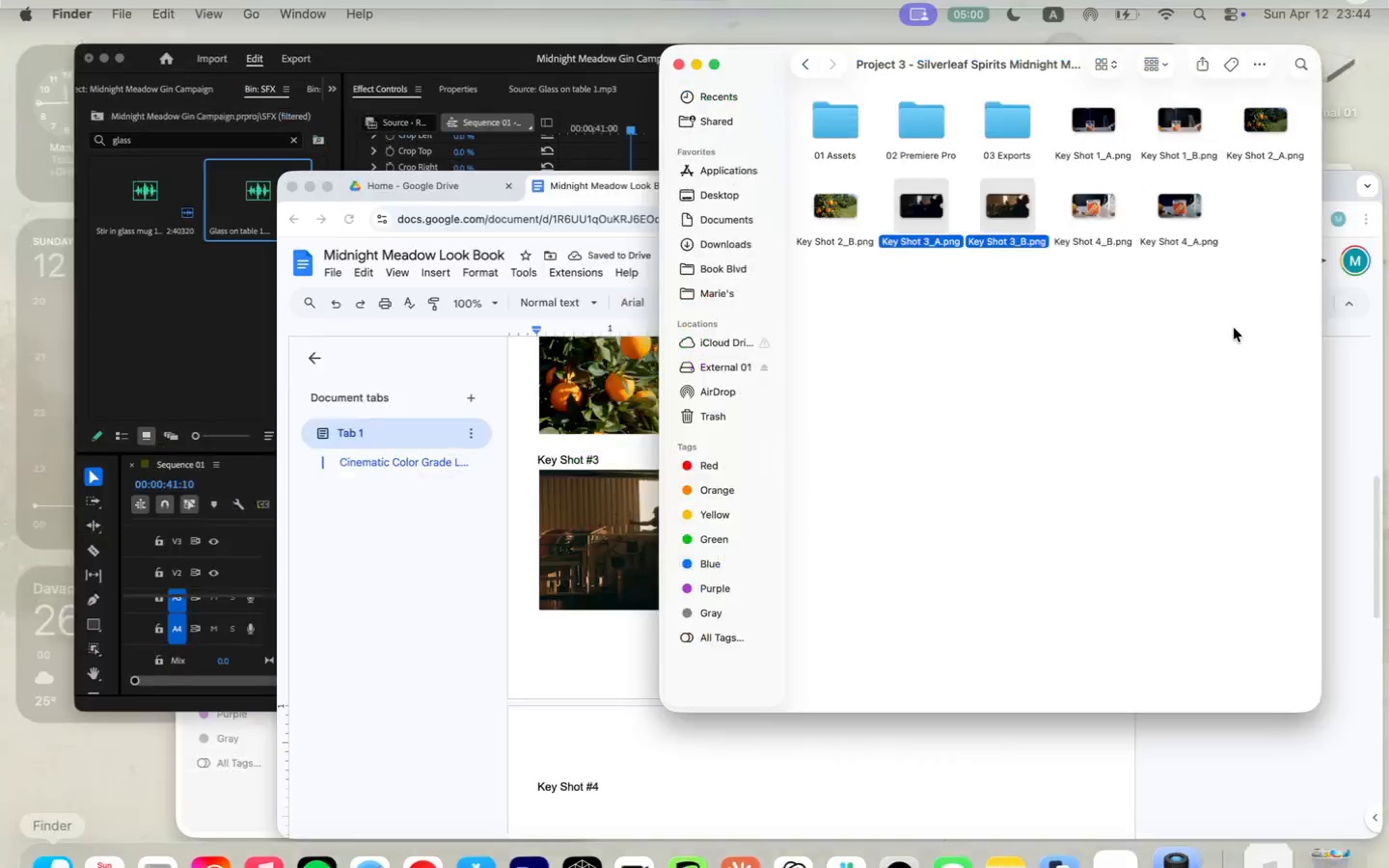 
left_click_drag(start_coordinate=[1038, 191], to_coordinate=[1158, 248])
 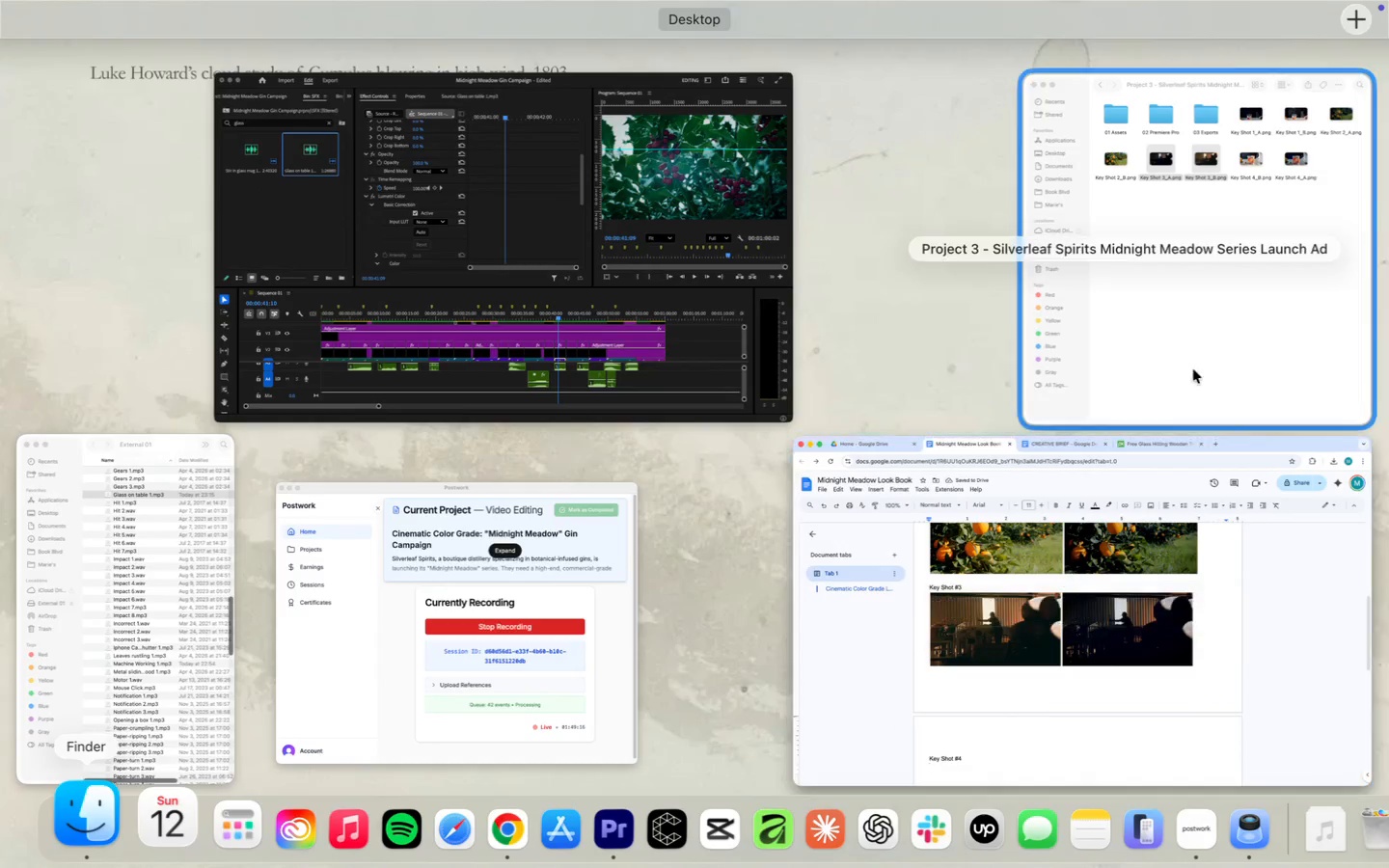 
left_click_drag(start_coordinate=[1013, 233], to_coordinate=[359, 841])
 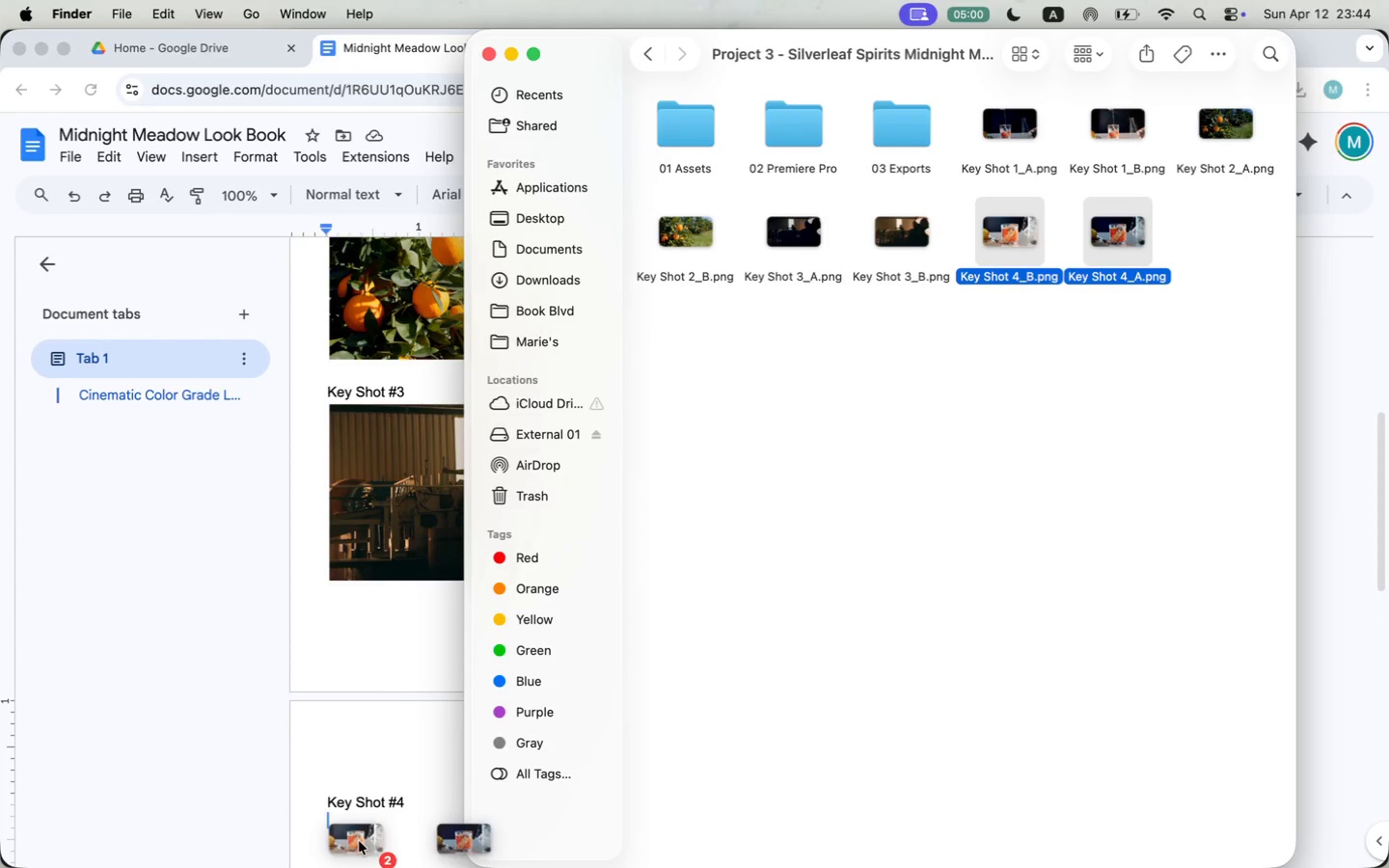 
scroll: coordinate [656, 545], scroll_direction: up, amount: 7.0
 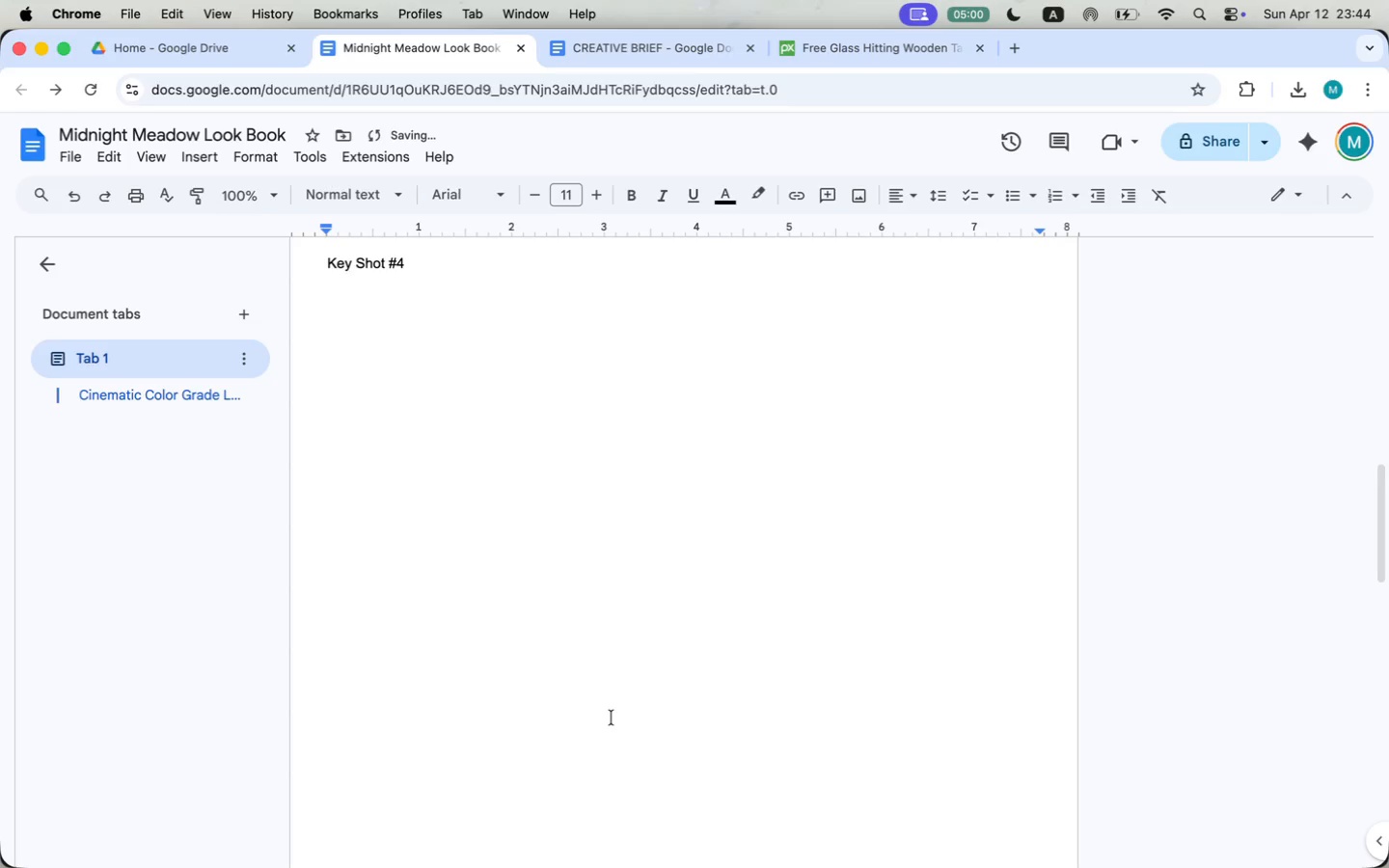 
left_click([776, 656])
 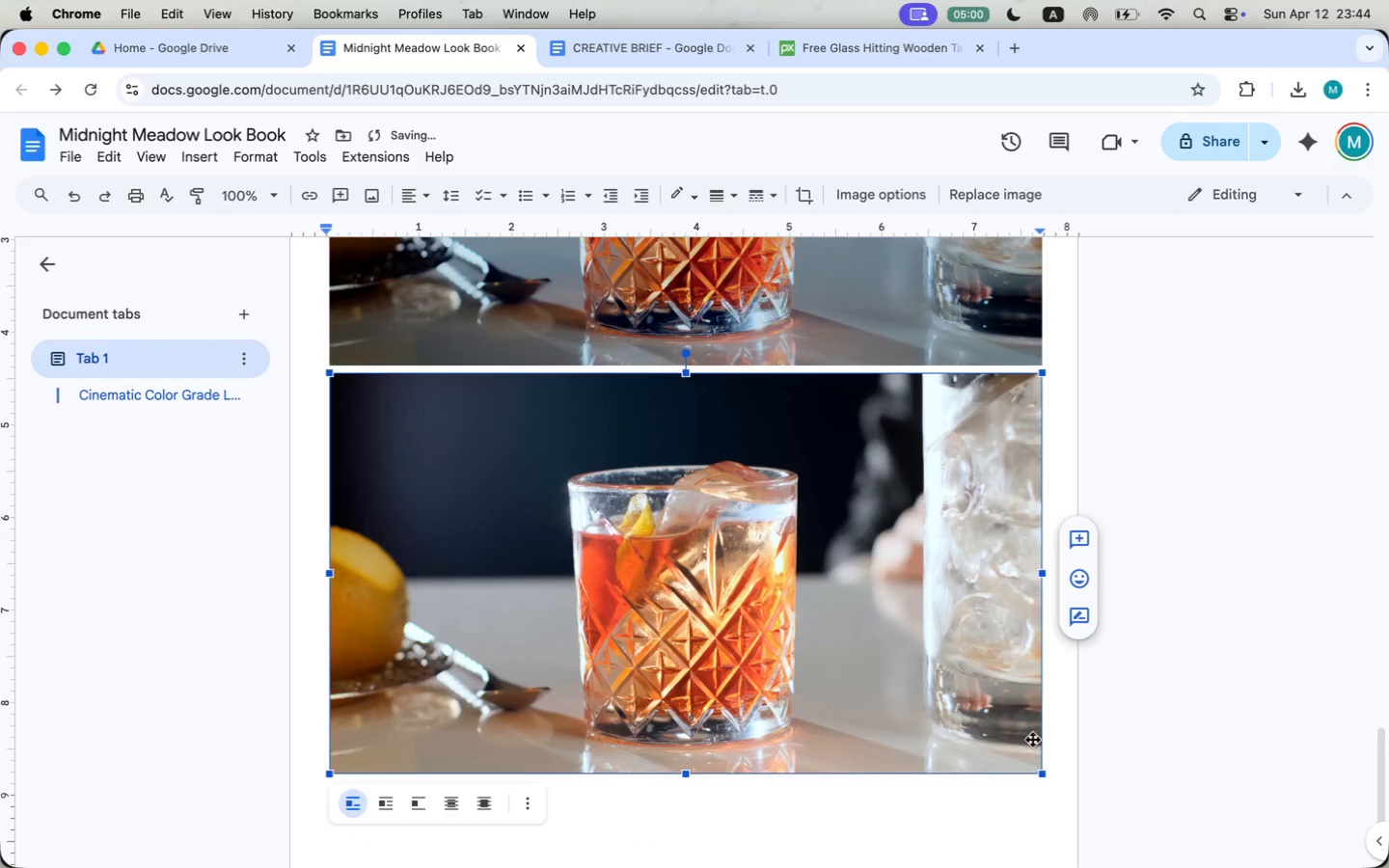 
scroll: coordinate [776, 656], scroll_direction: down, amount: 9.0
 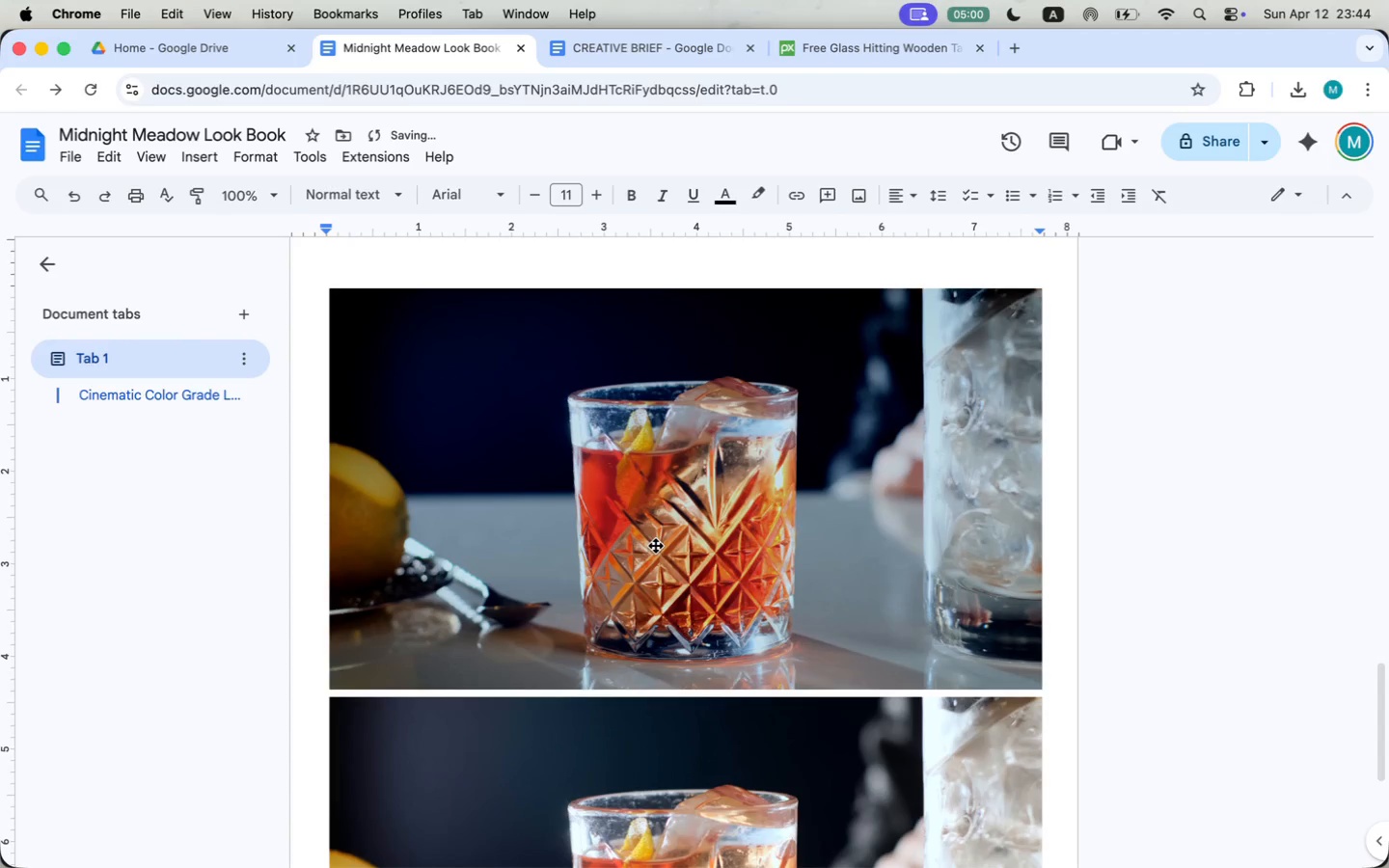 
left_click_drag(start_coordinate=[1040, 772], to_coordinate=[708, 568])
 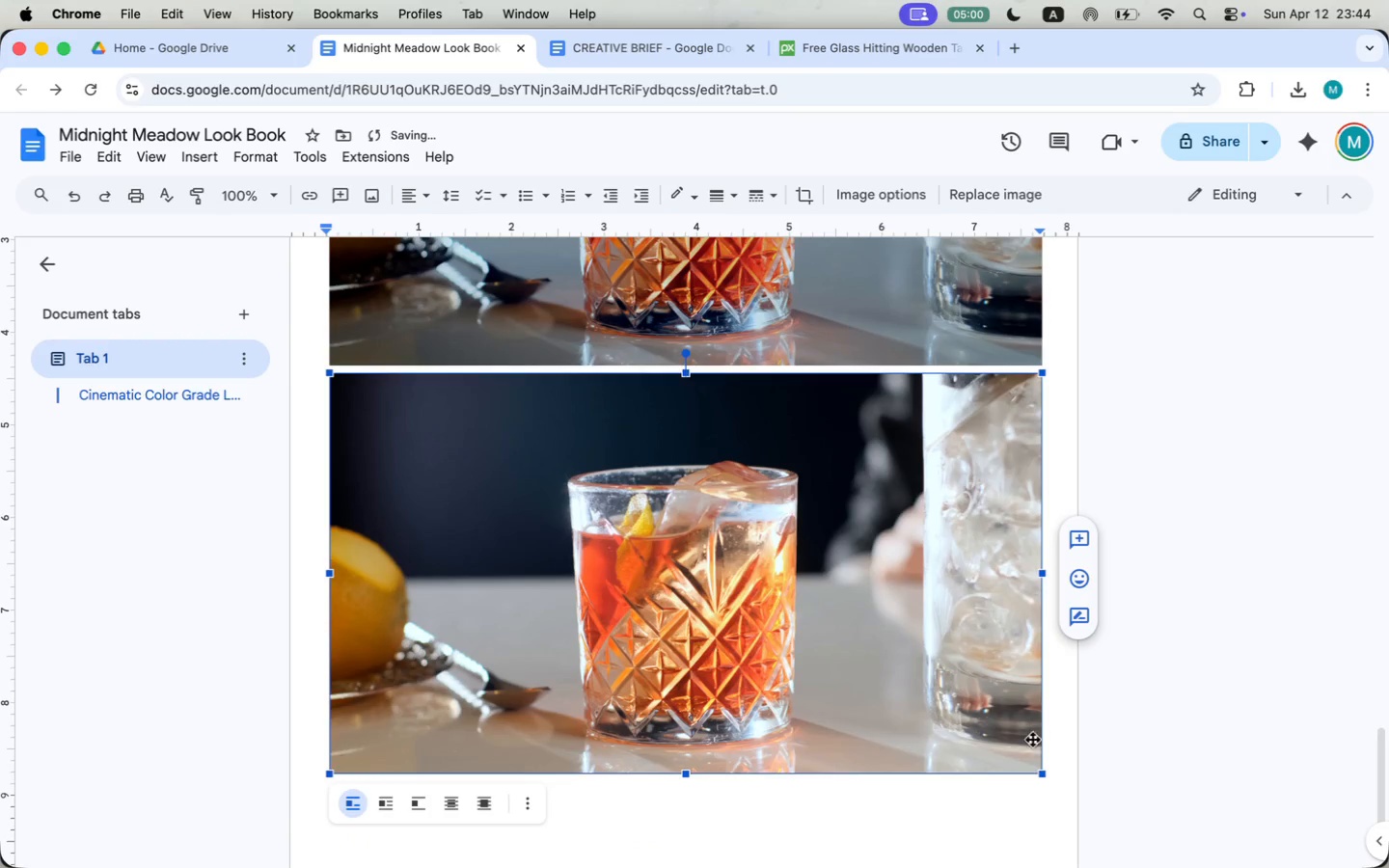 
scroll: coordinate [827, 431], scroll_direction: up, amount: 3.0
 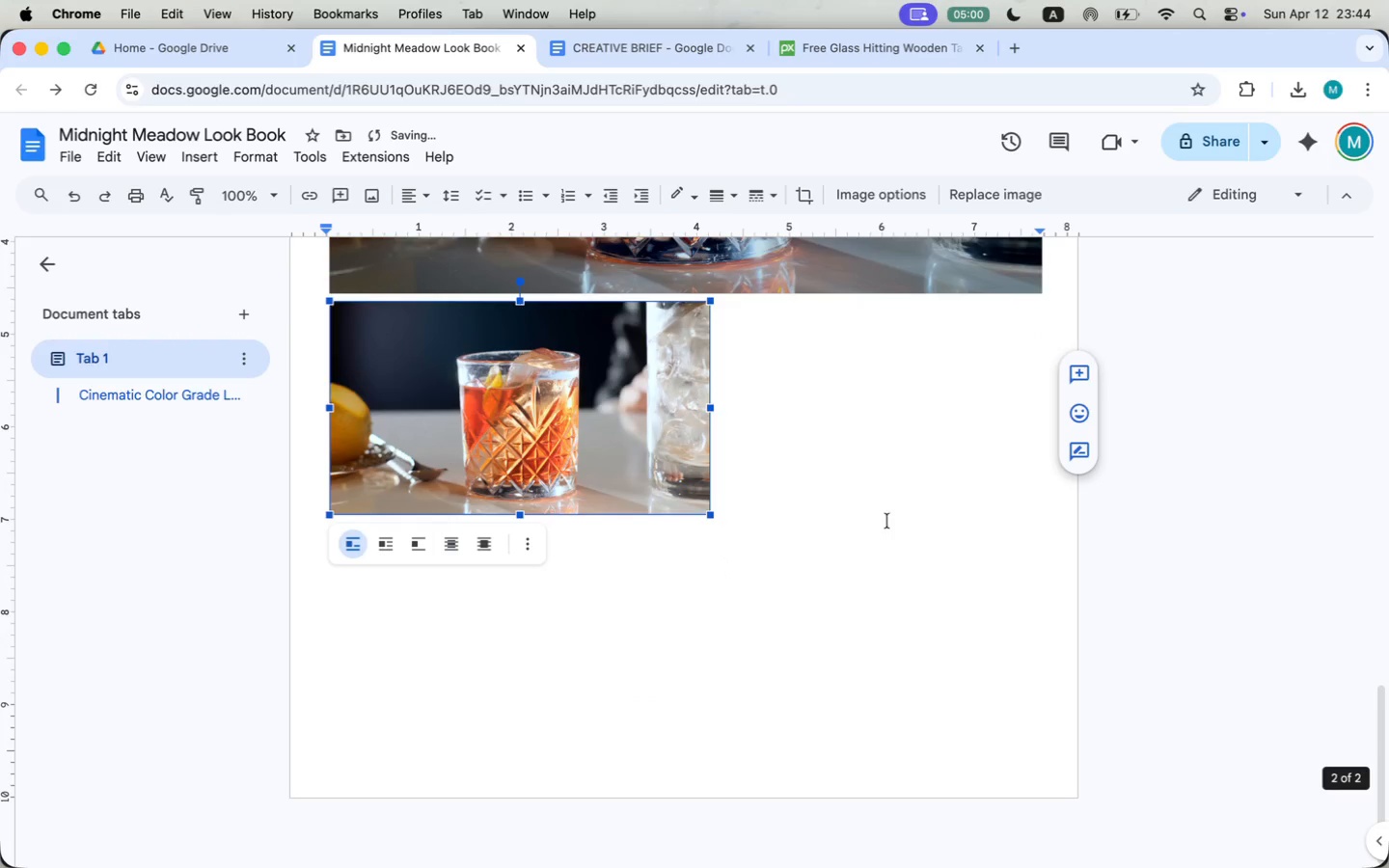 
left_click([614, 328])
 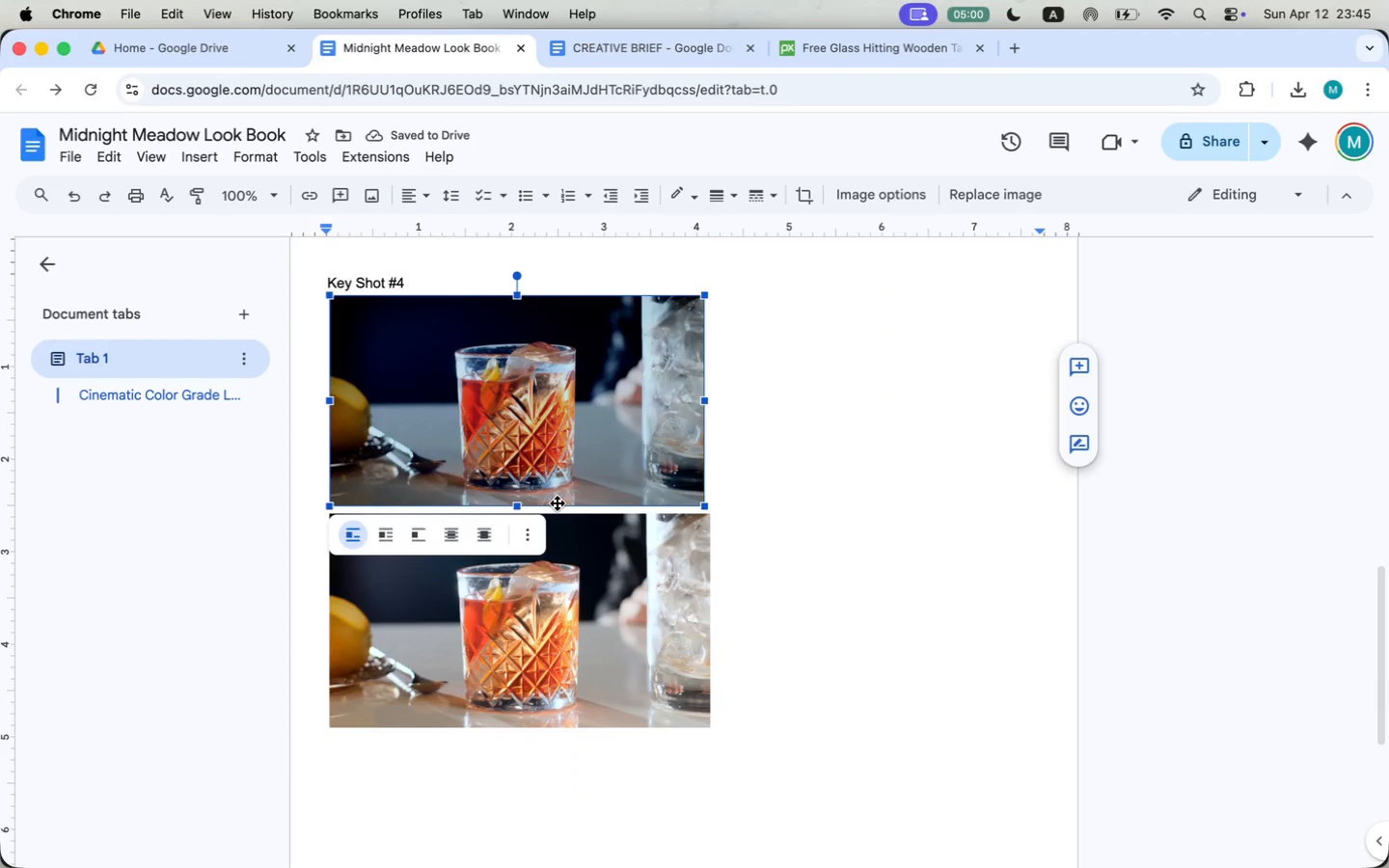 
left_click_drag(start_coordinate=[332, 693], to_coordinate=[740, 503])
 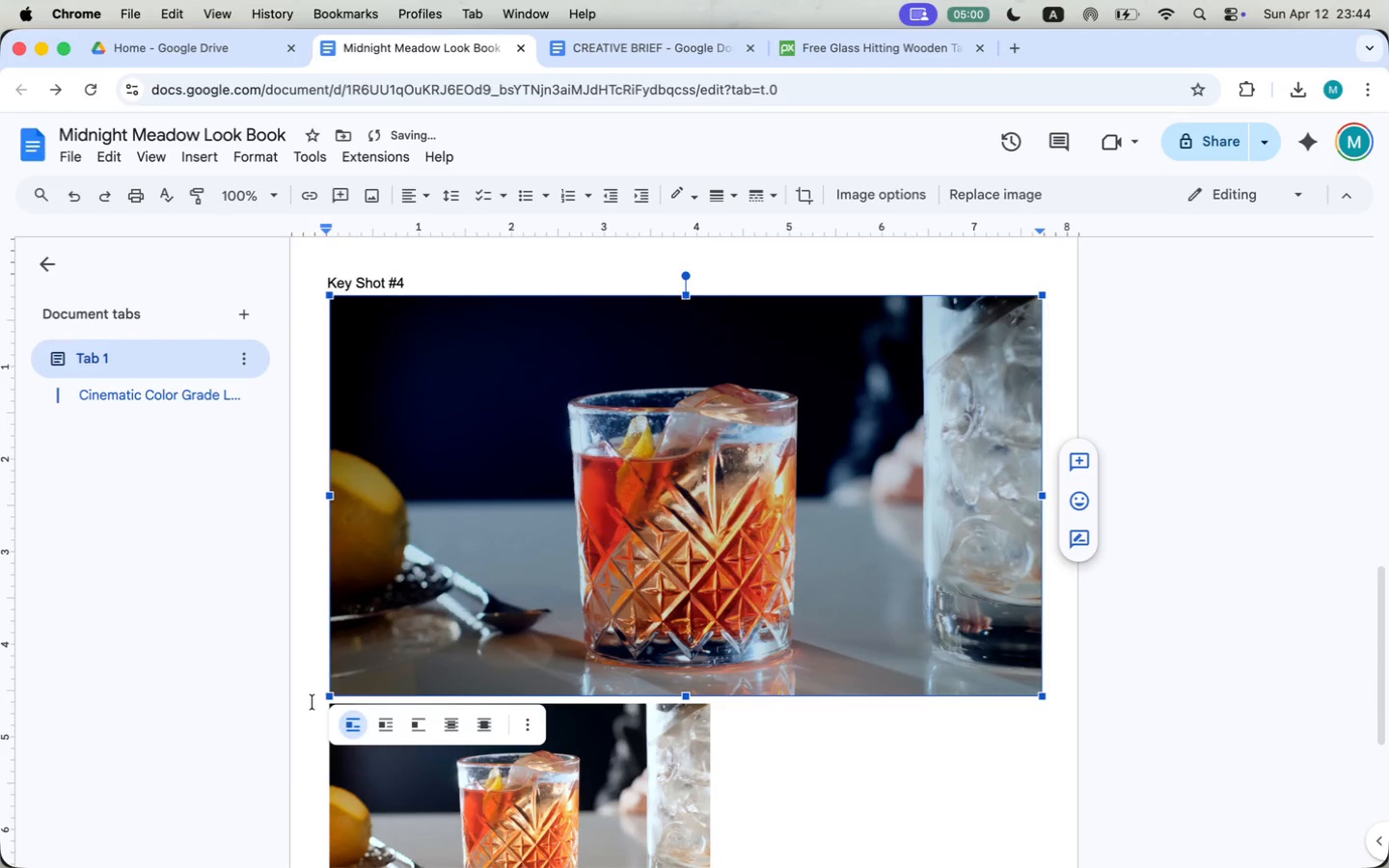 
left_click([697, 688])
 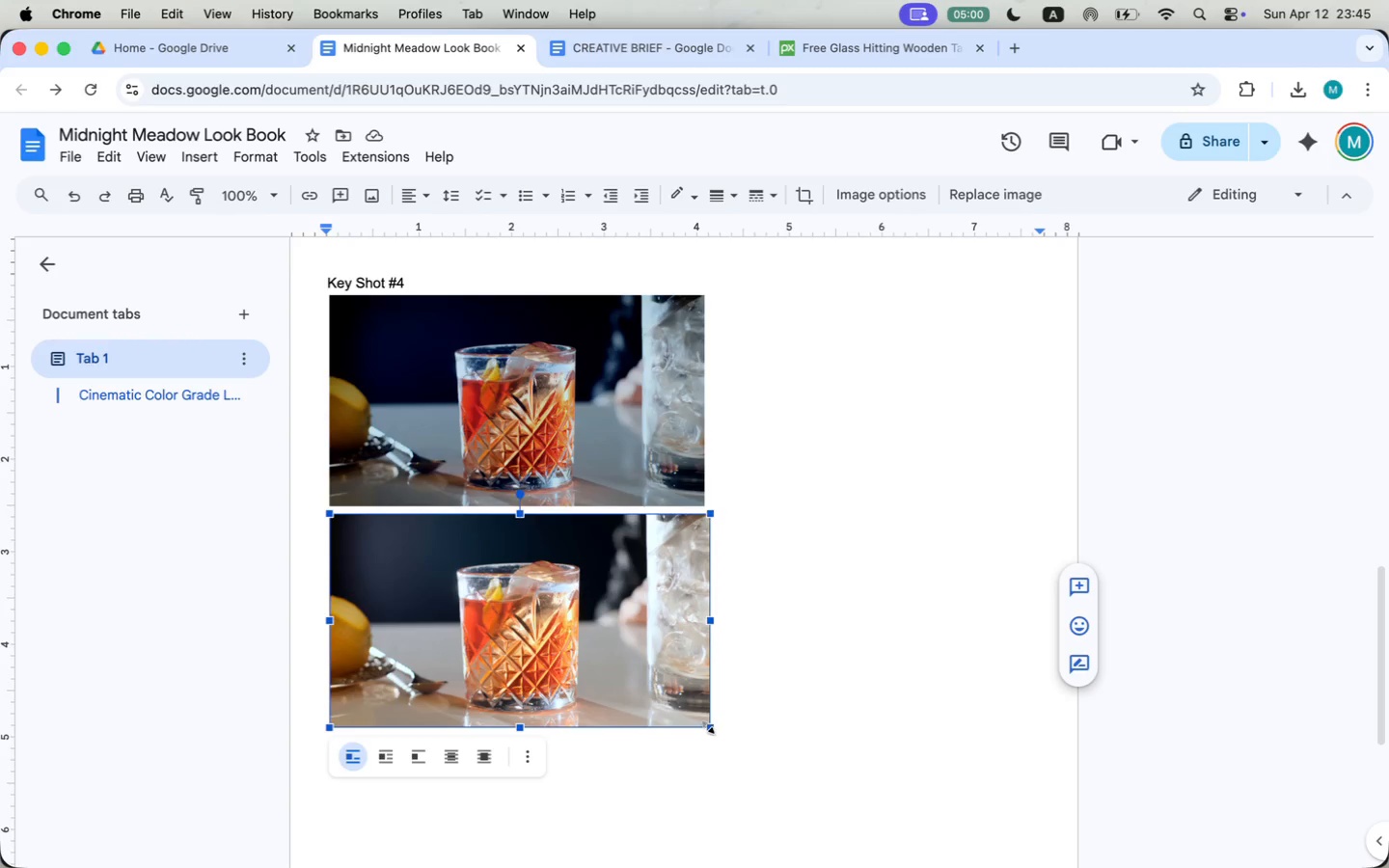 
left_click_drag(start_coordinate=[708, 727], to_coordinate=[661, 661])
 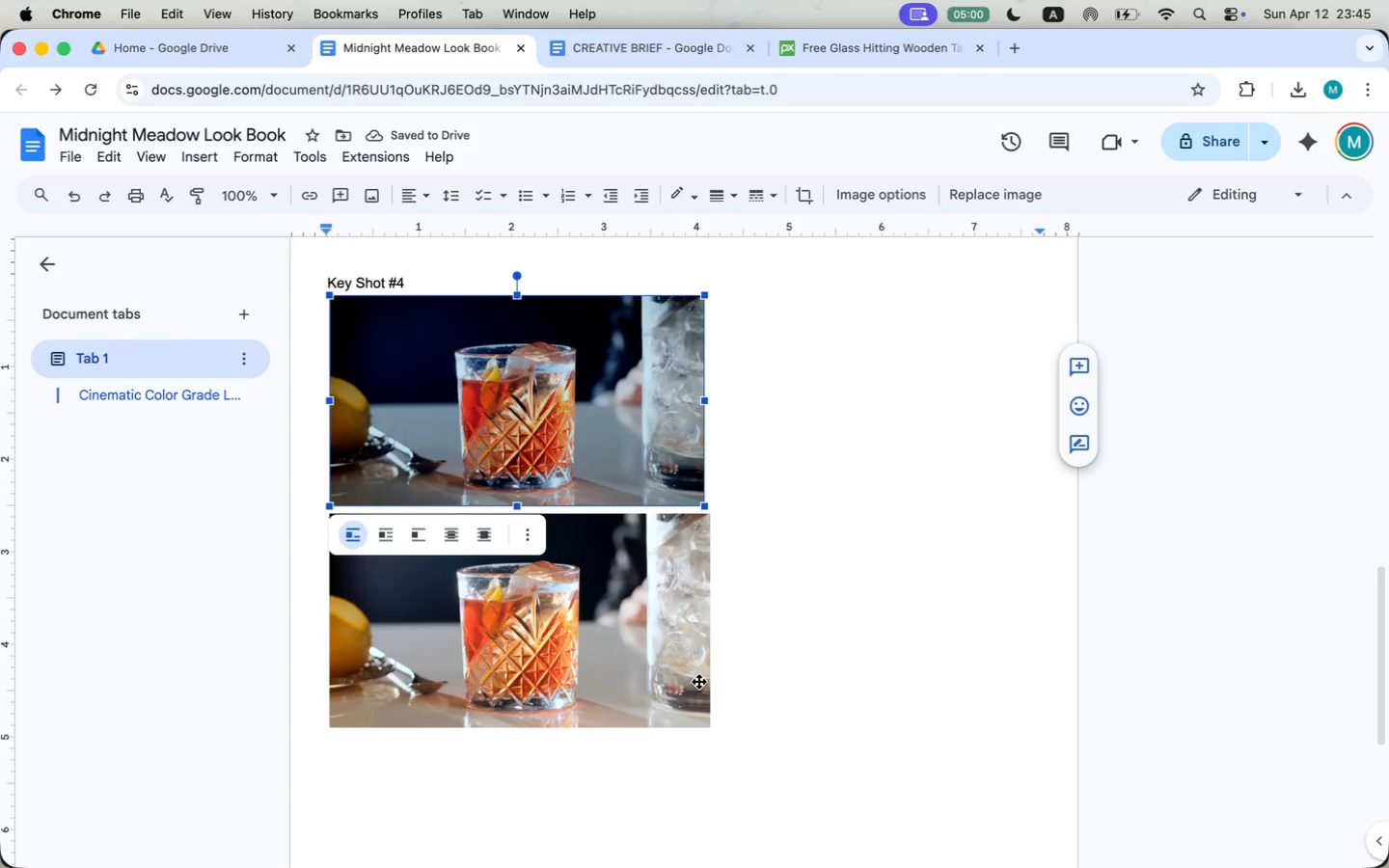 
left_click([650, 448])
 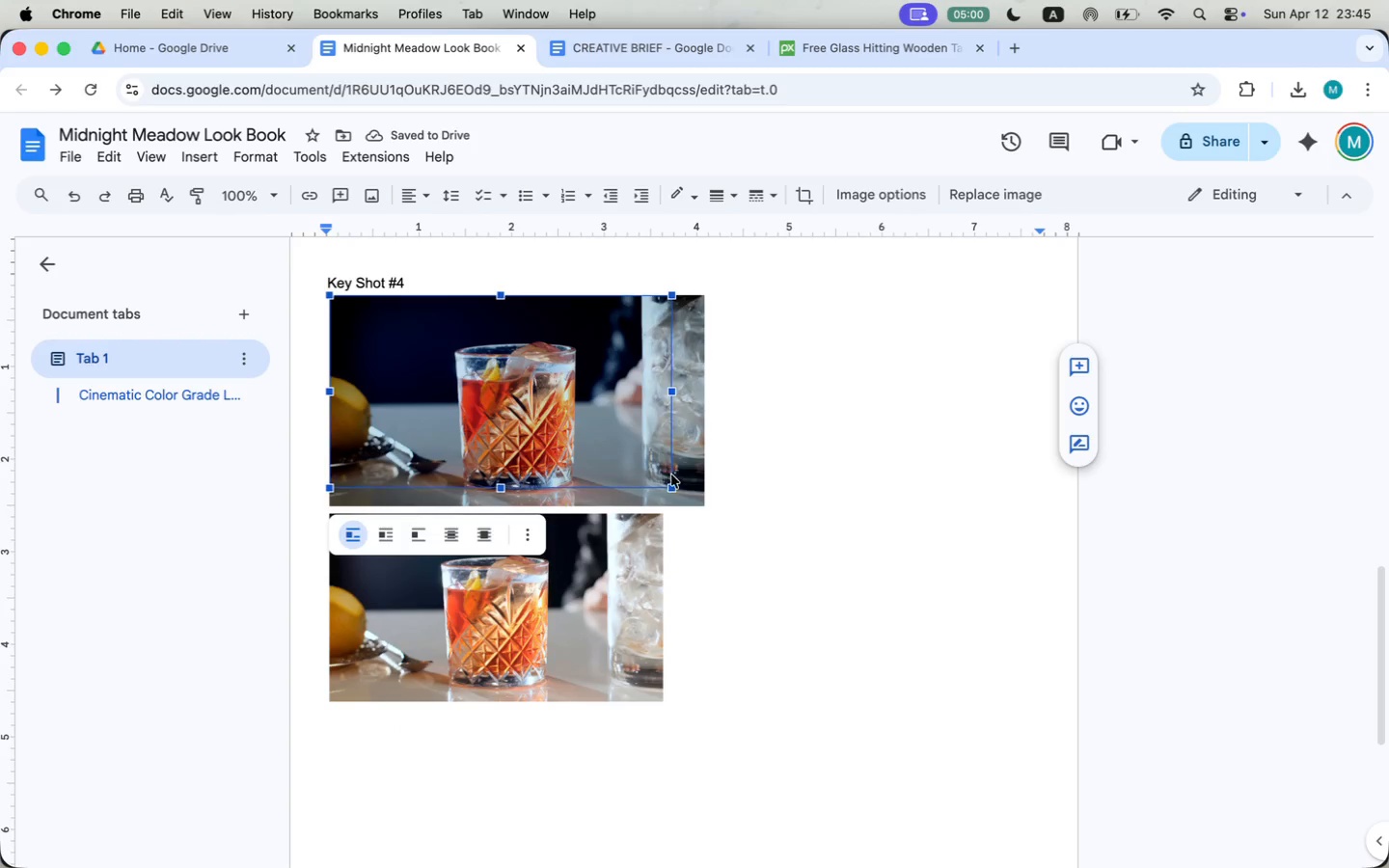 
left_click_drag(start_coordinate=[704, 507], to_coordinate=[665, 463])
 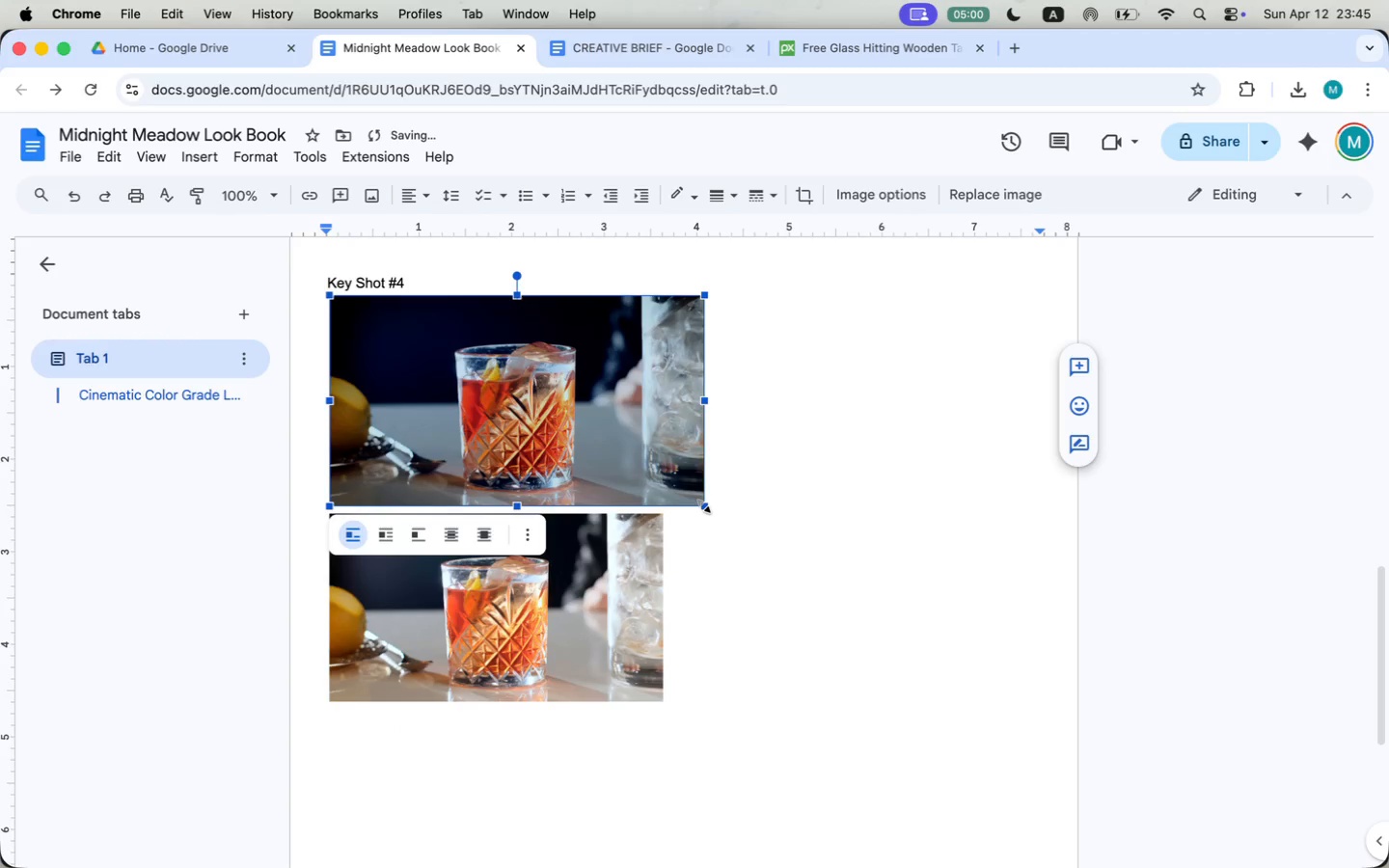 
left_click([800, 575])
 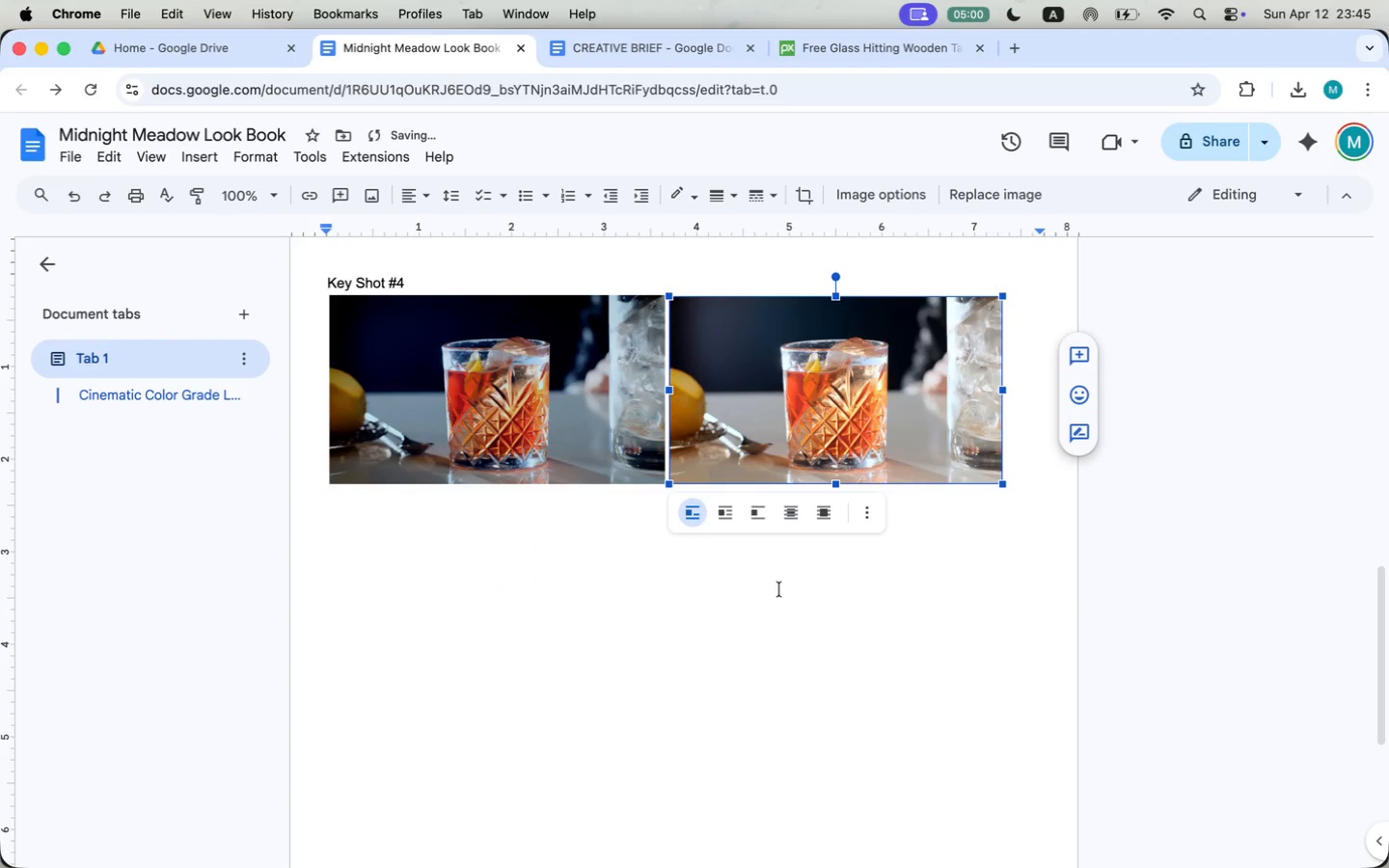 
left_click([592, 457])
 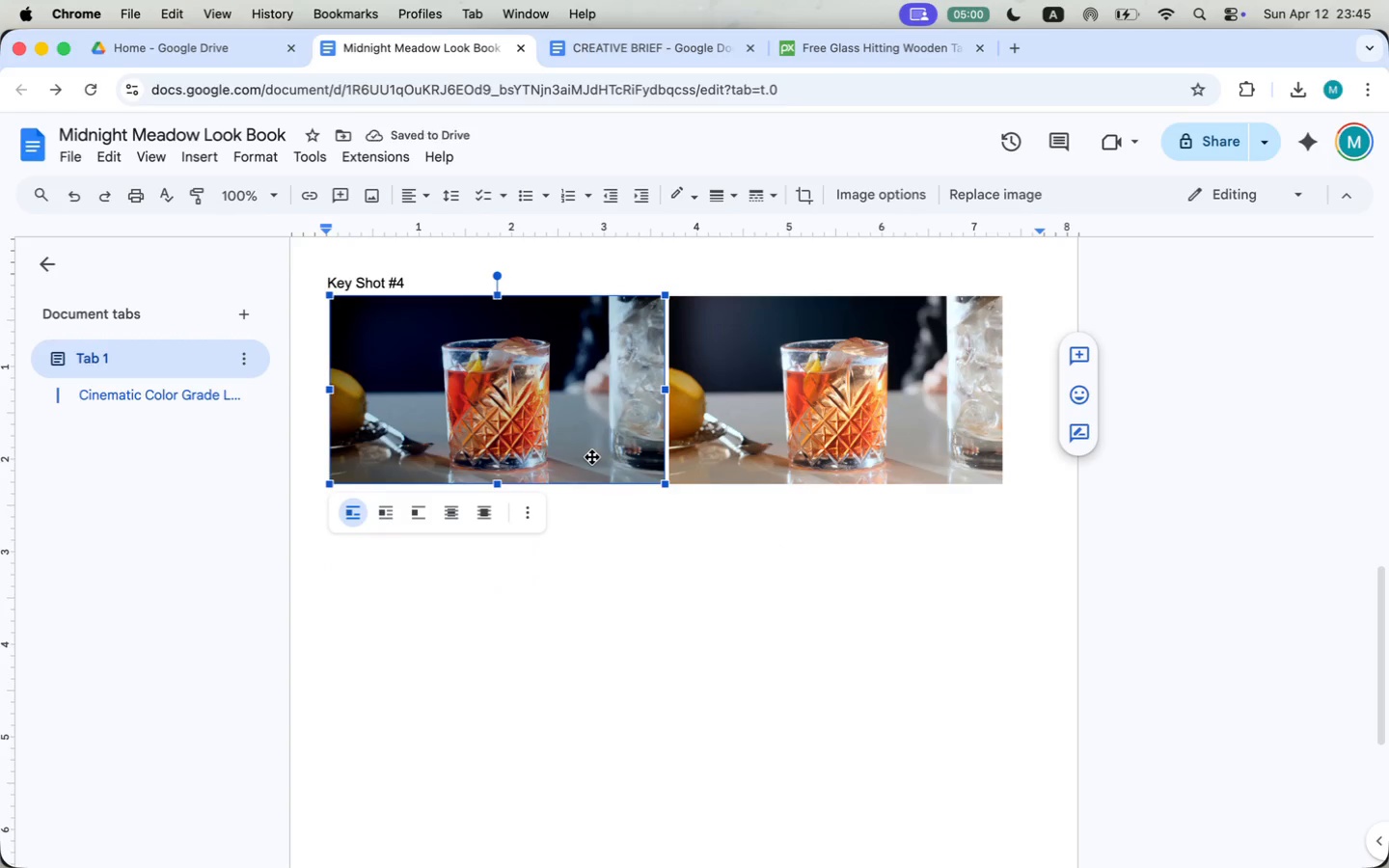 
key(Meta+X)
 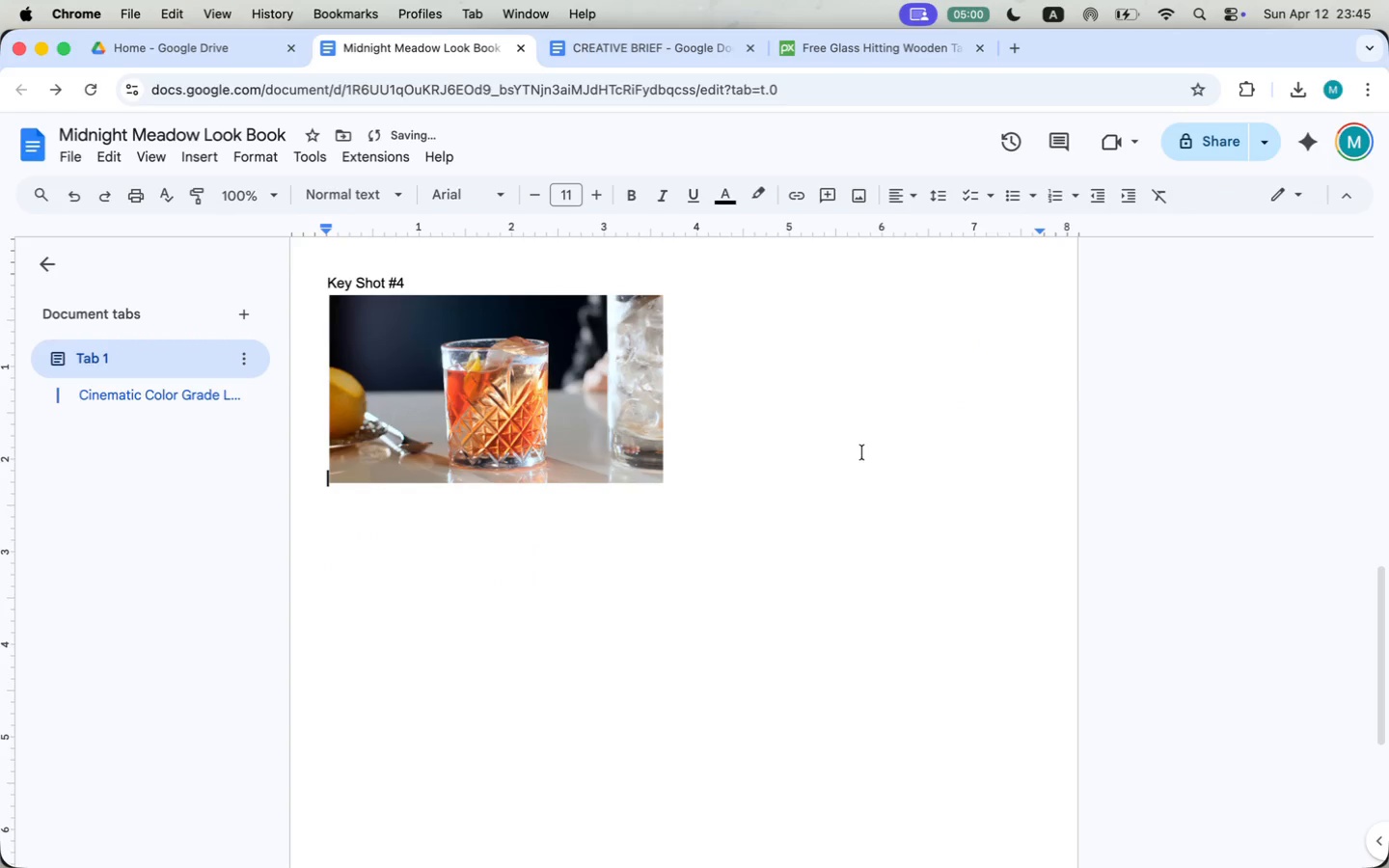 
left_click([870, 451])
 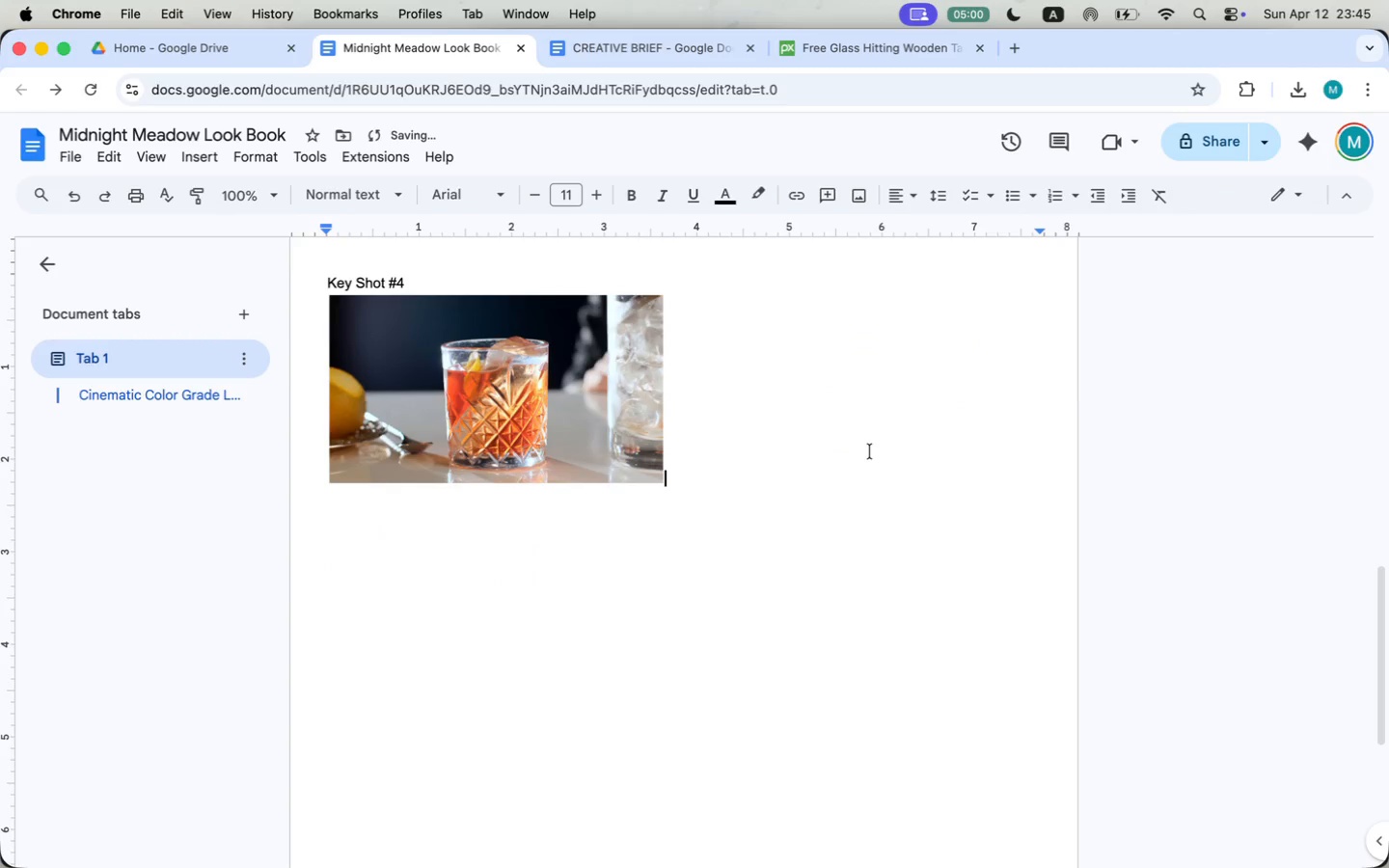 
key(Meta+CommandLeft)
 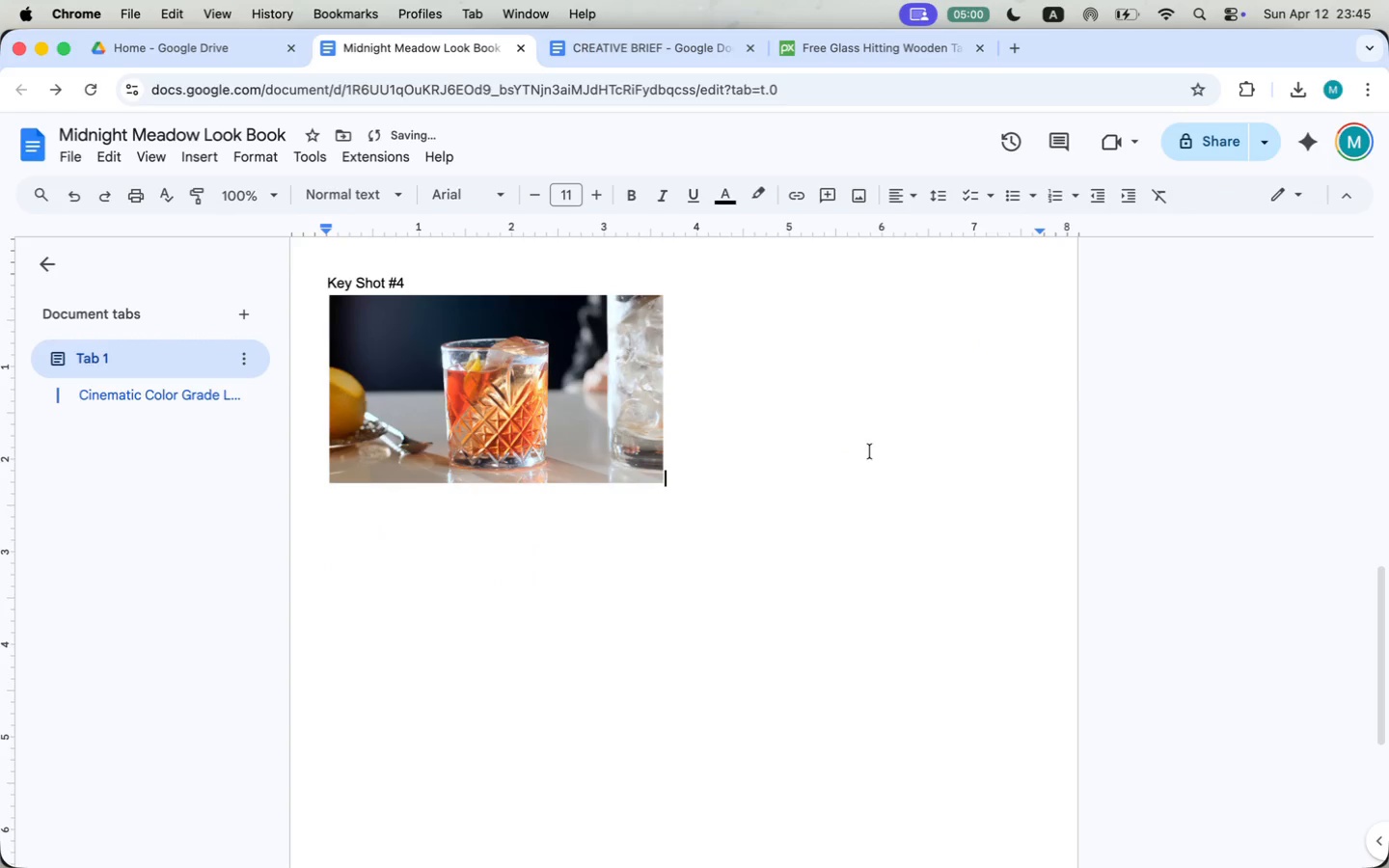 
key(Meta+V)
 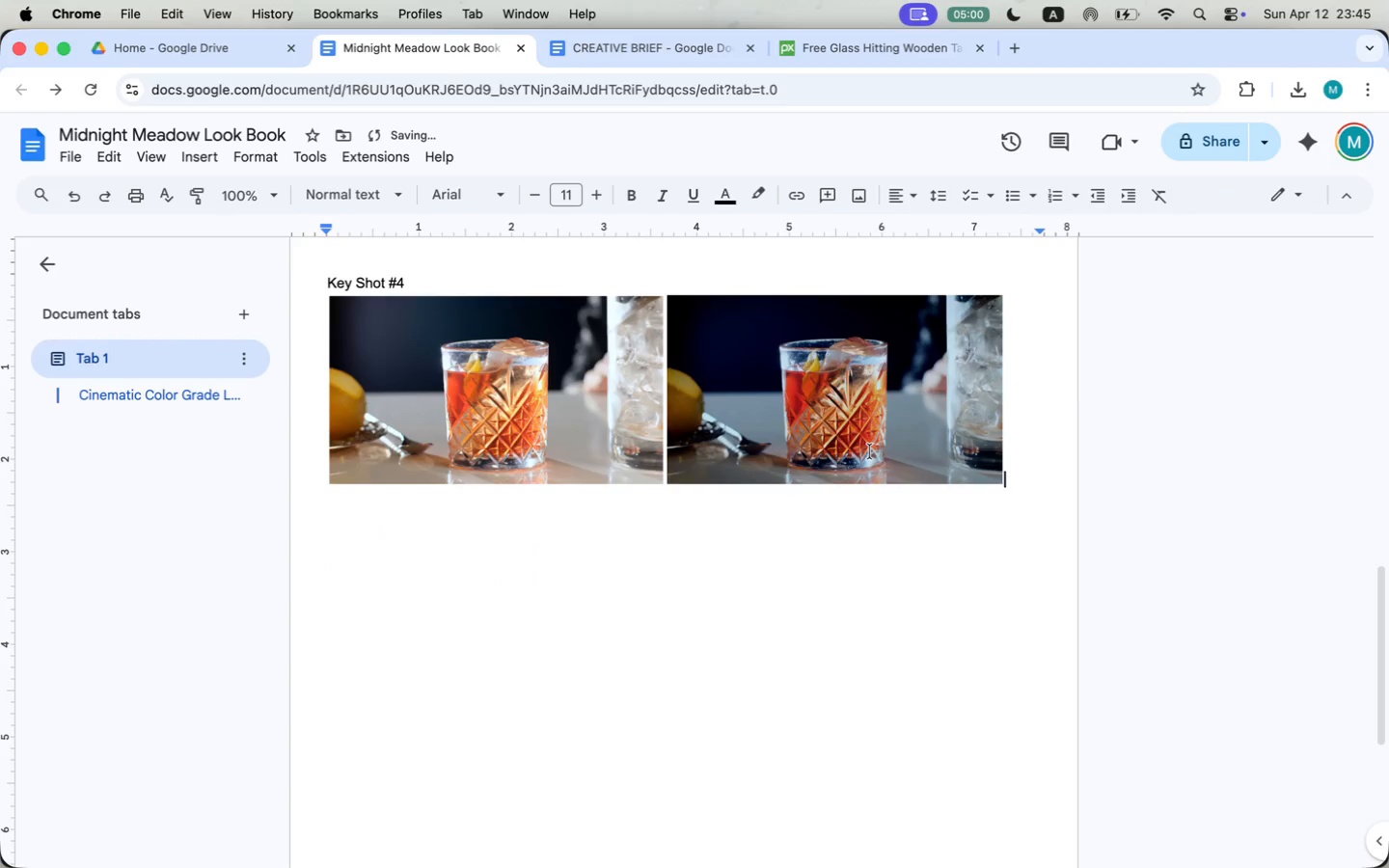 
scroll: coordinate [632, 639], scroll_direction: up, amount: 8.0
 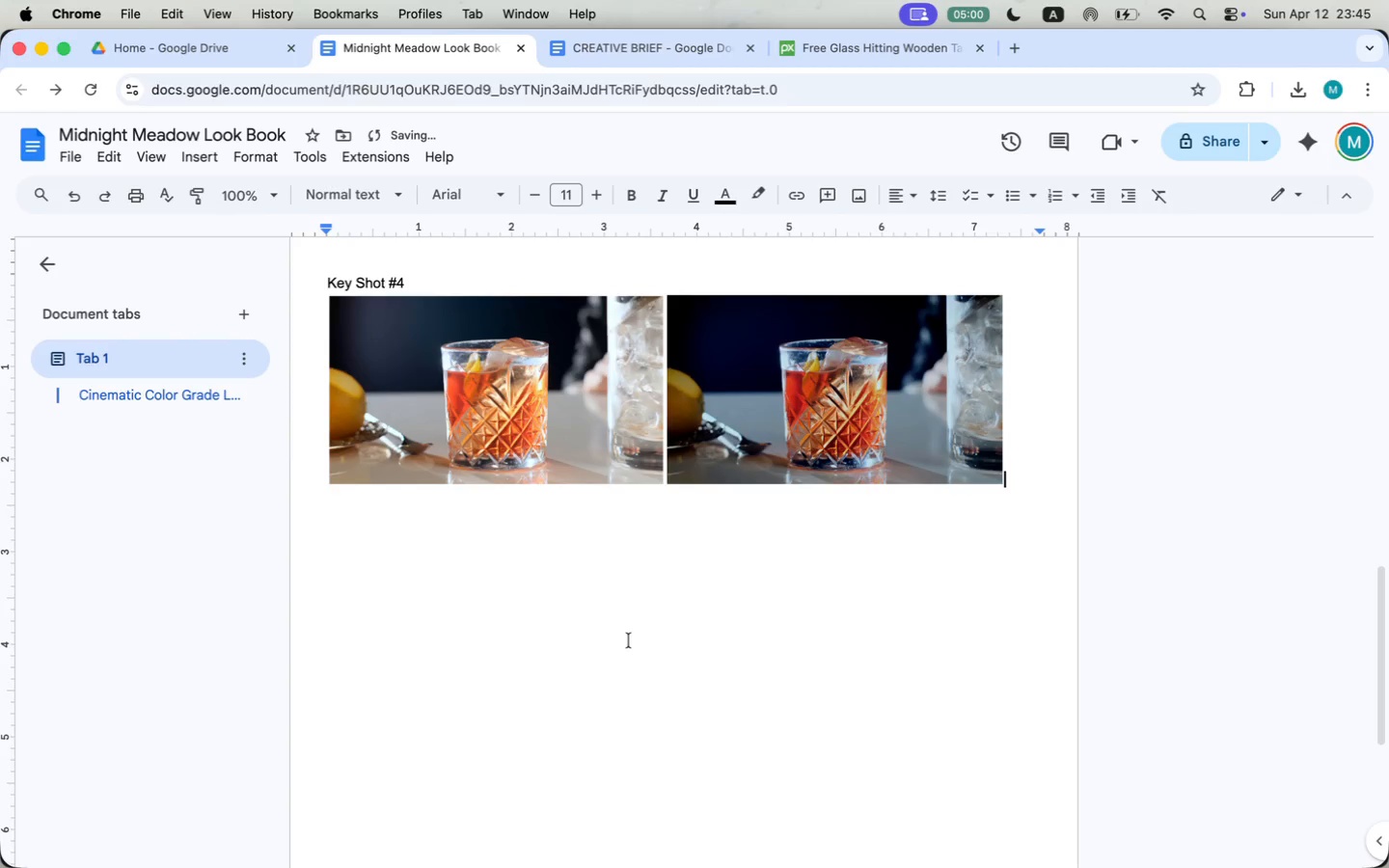 
scroll: coordinate [633, 640], scroll_direction: down, amount: 1.0
 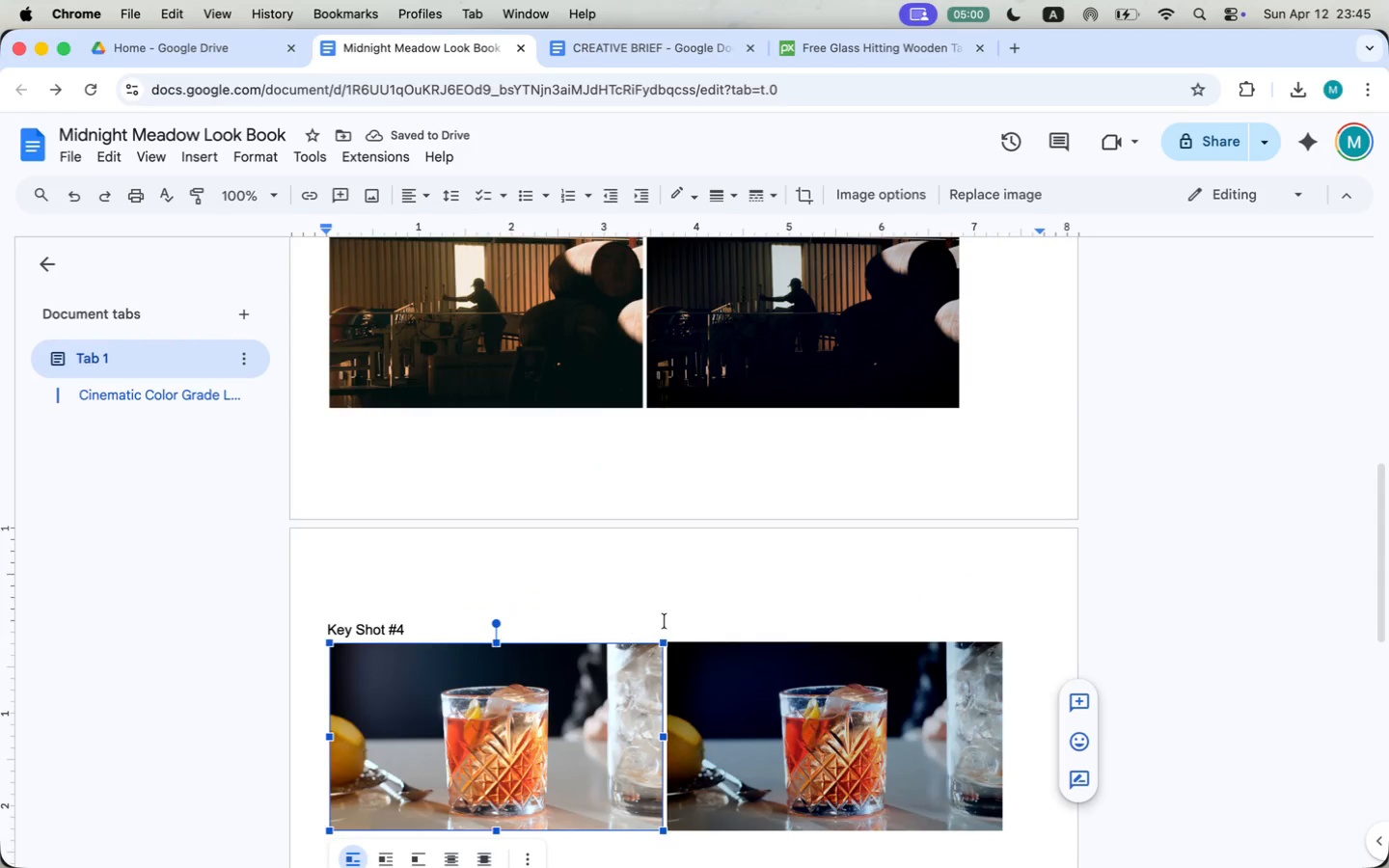 
left_click([815, 345])
 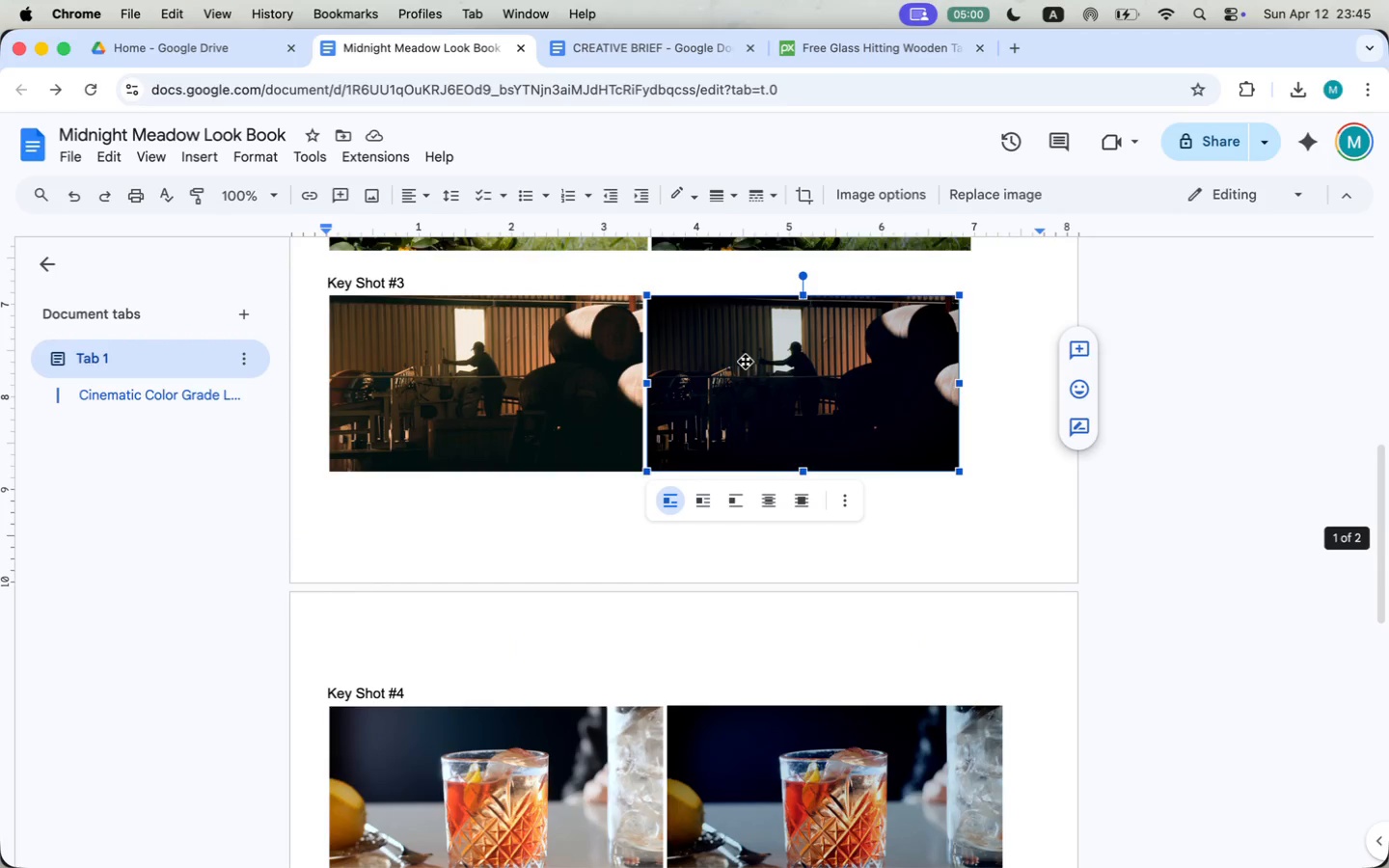 
left_click([606, 379])
 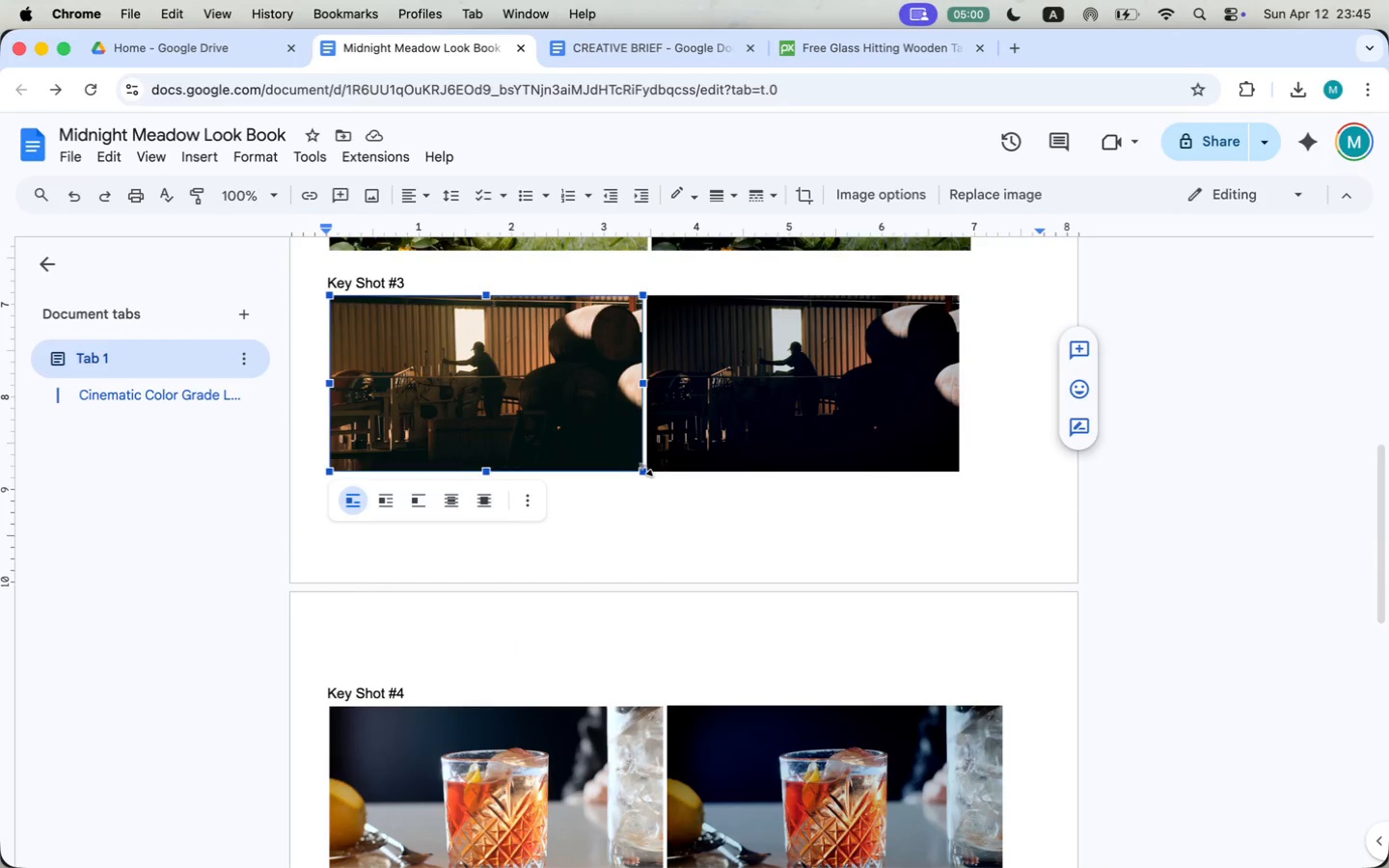 
left_click_drag(start_coordinate=[645, 470], to_coordinate=[650, 474])
 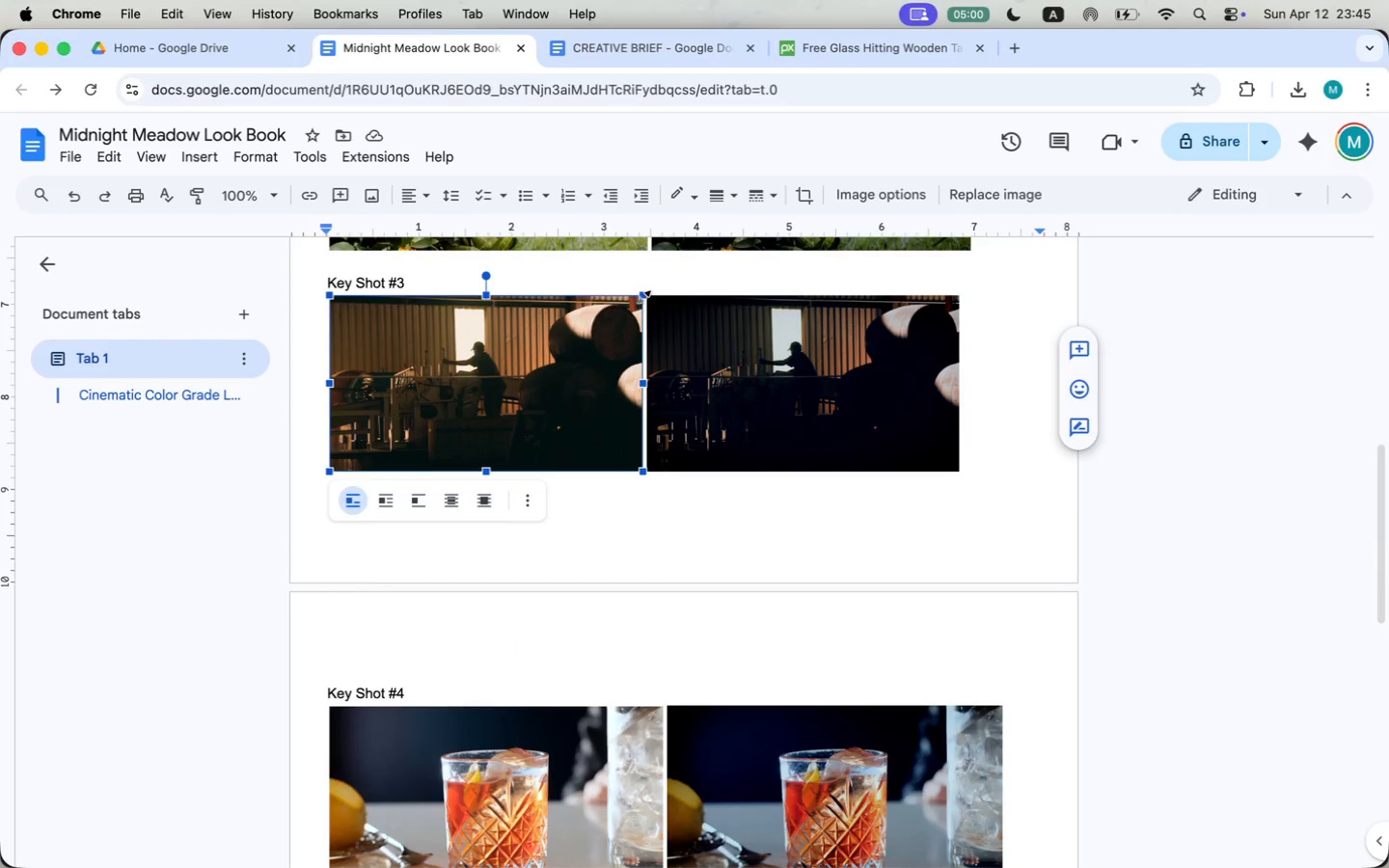 
left_click_drag(start_coordinate=[968, 301], to_coordinate=[977, 295])
 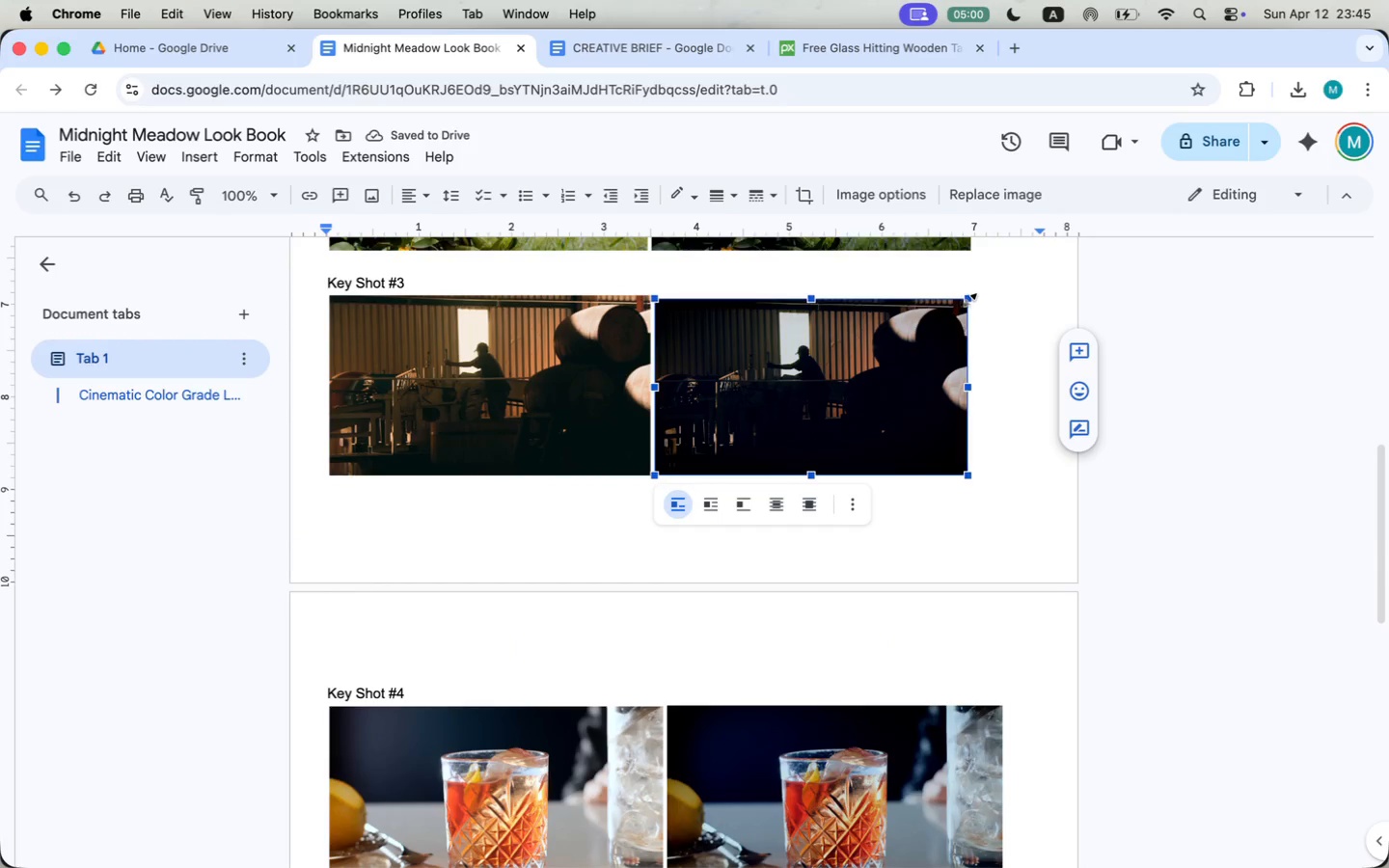 
scroll: coordinate [913, 542], scroll_direction: down, amount: 4.0
 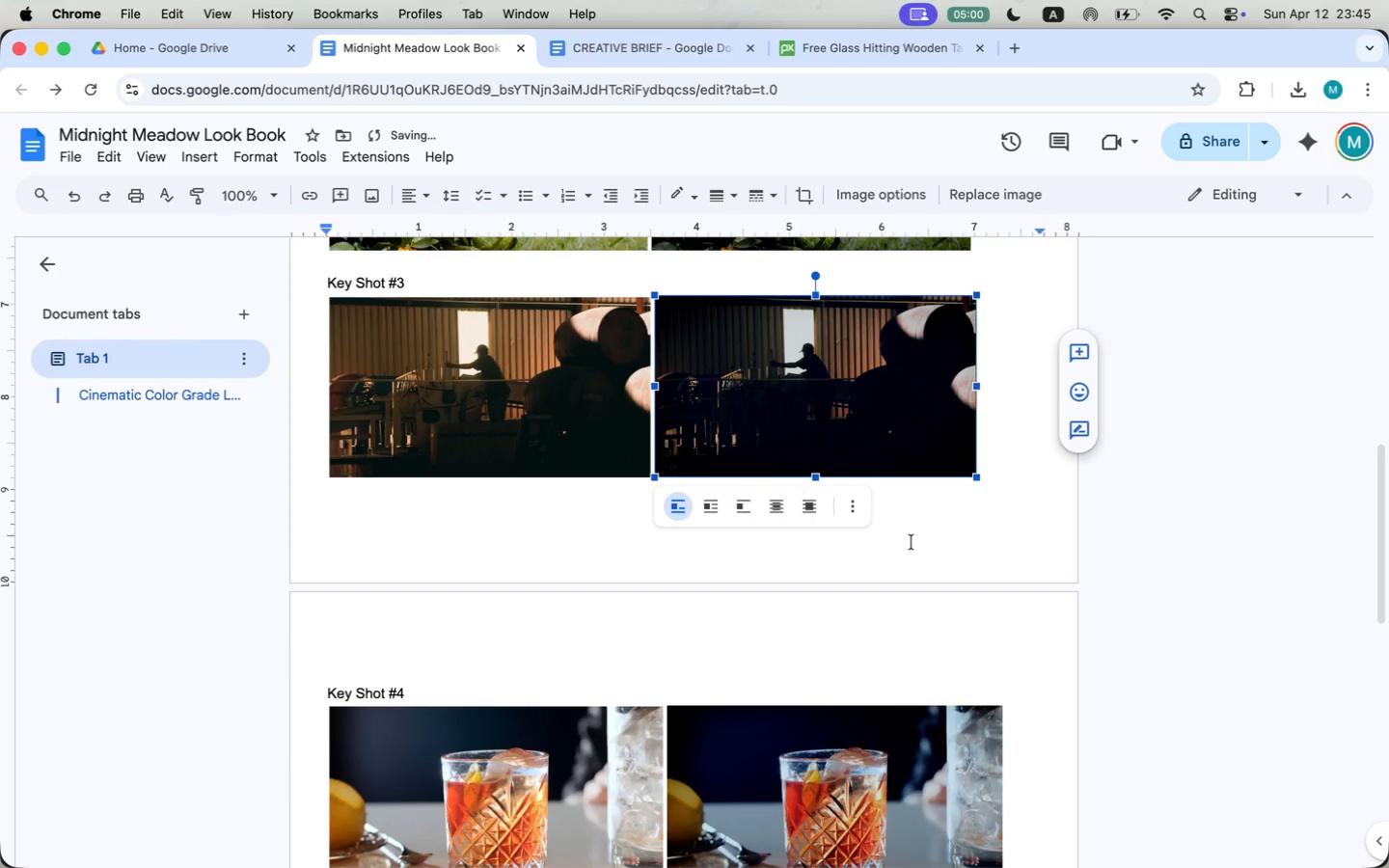 
left_click([572, 705])
 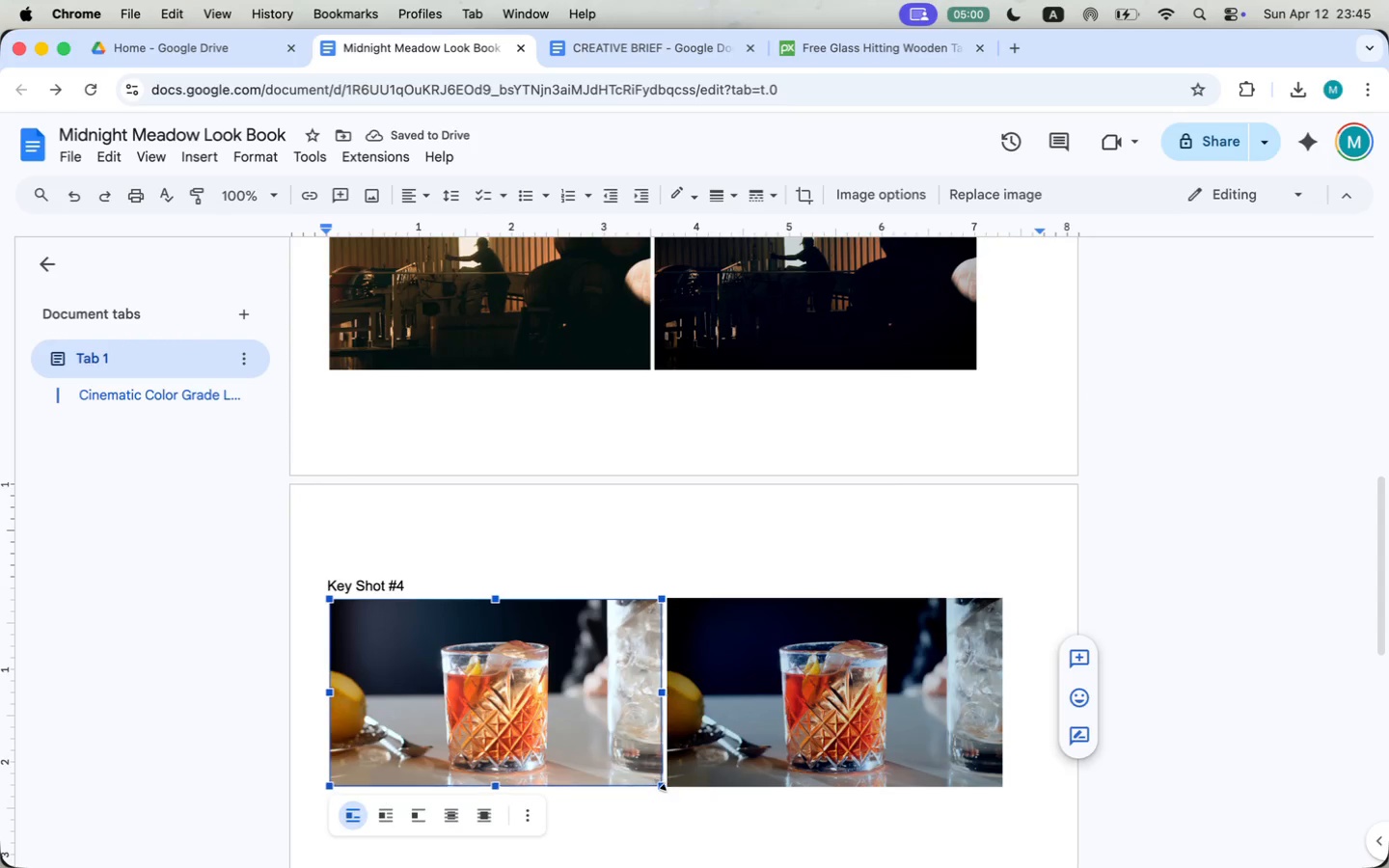 
left_click_drag(start_coordinate=[662, 785], to_coordinate=[648, 768])
 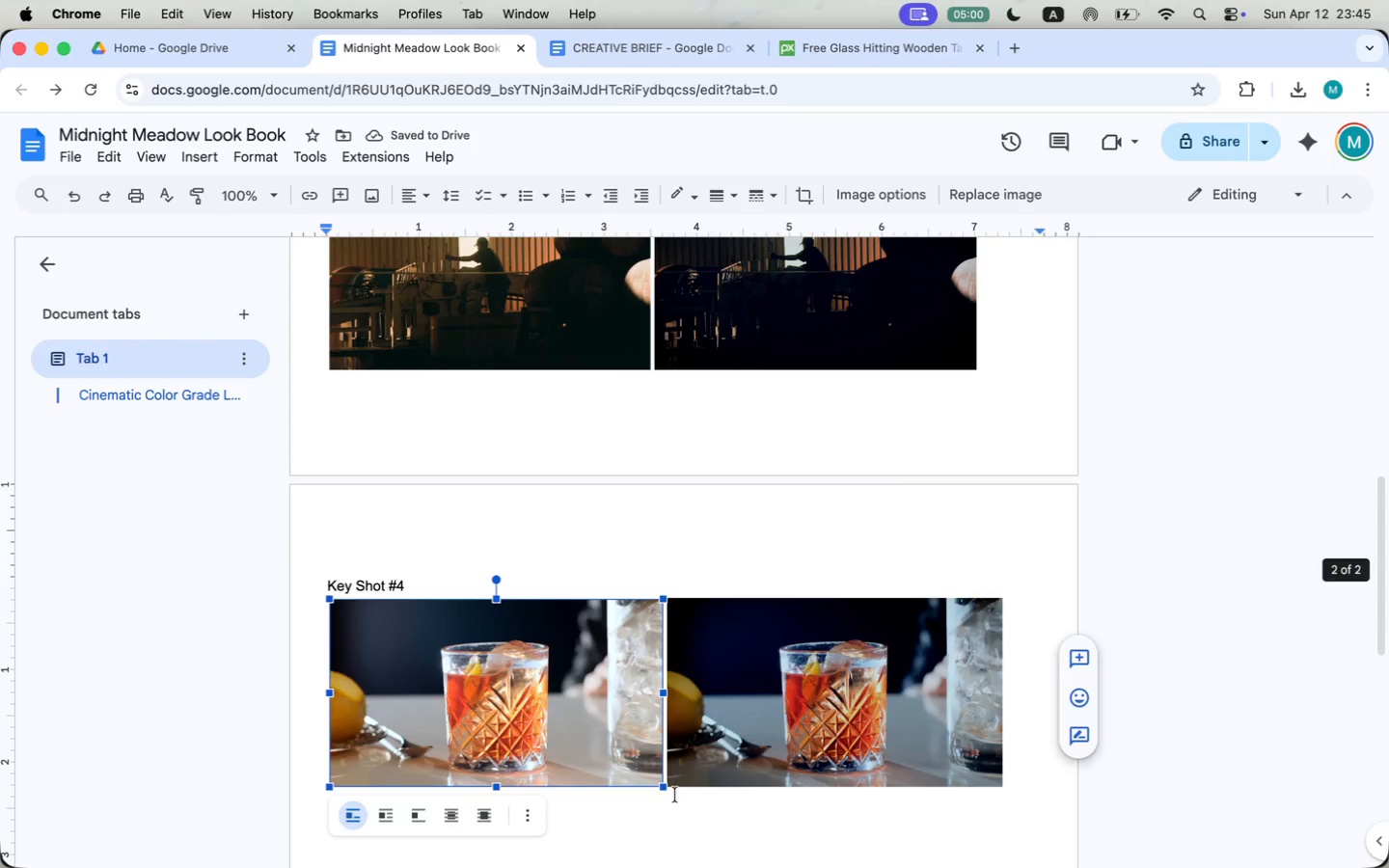 
left_click([757, 749])
 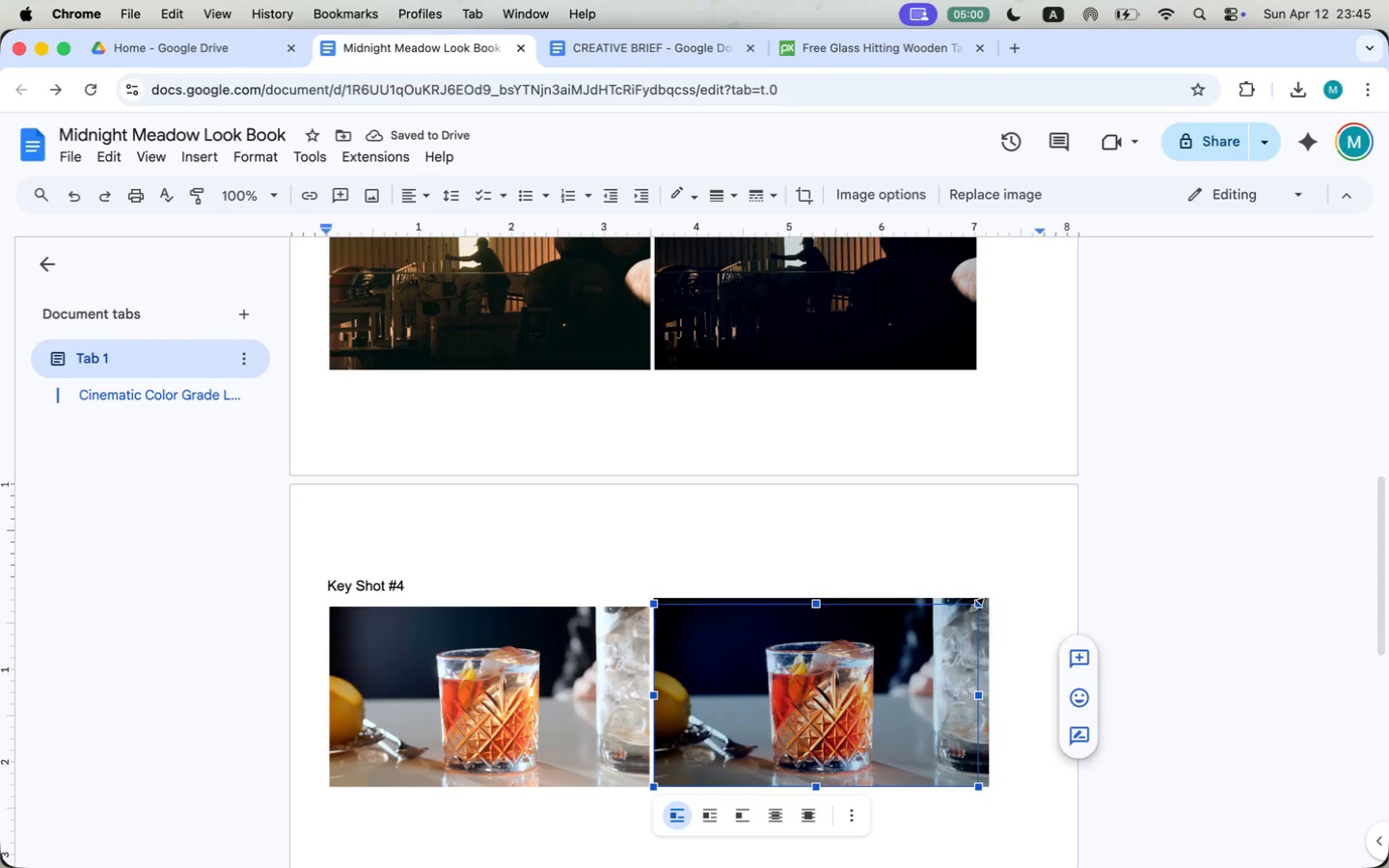 
left_click_drag(start_coordinate=[988, 597], to_coordinate=[977, 605])
 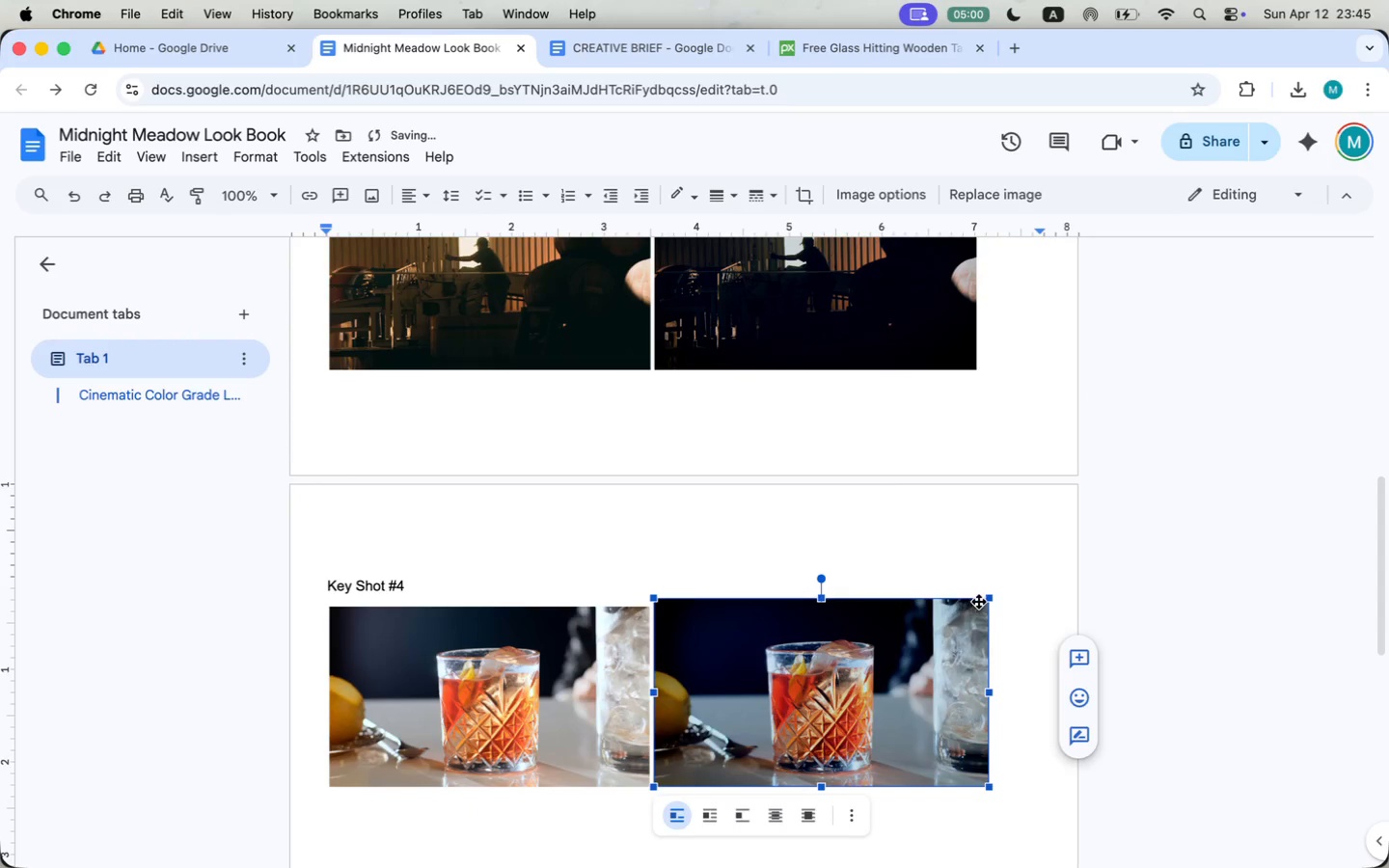 
left_click([1009, 579])
 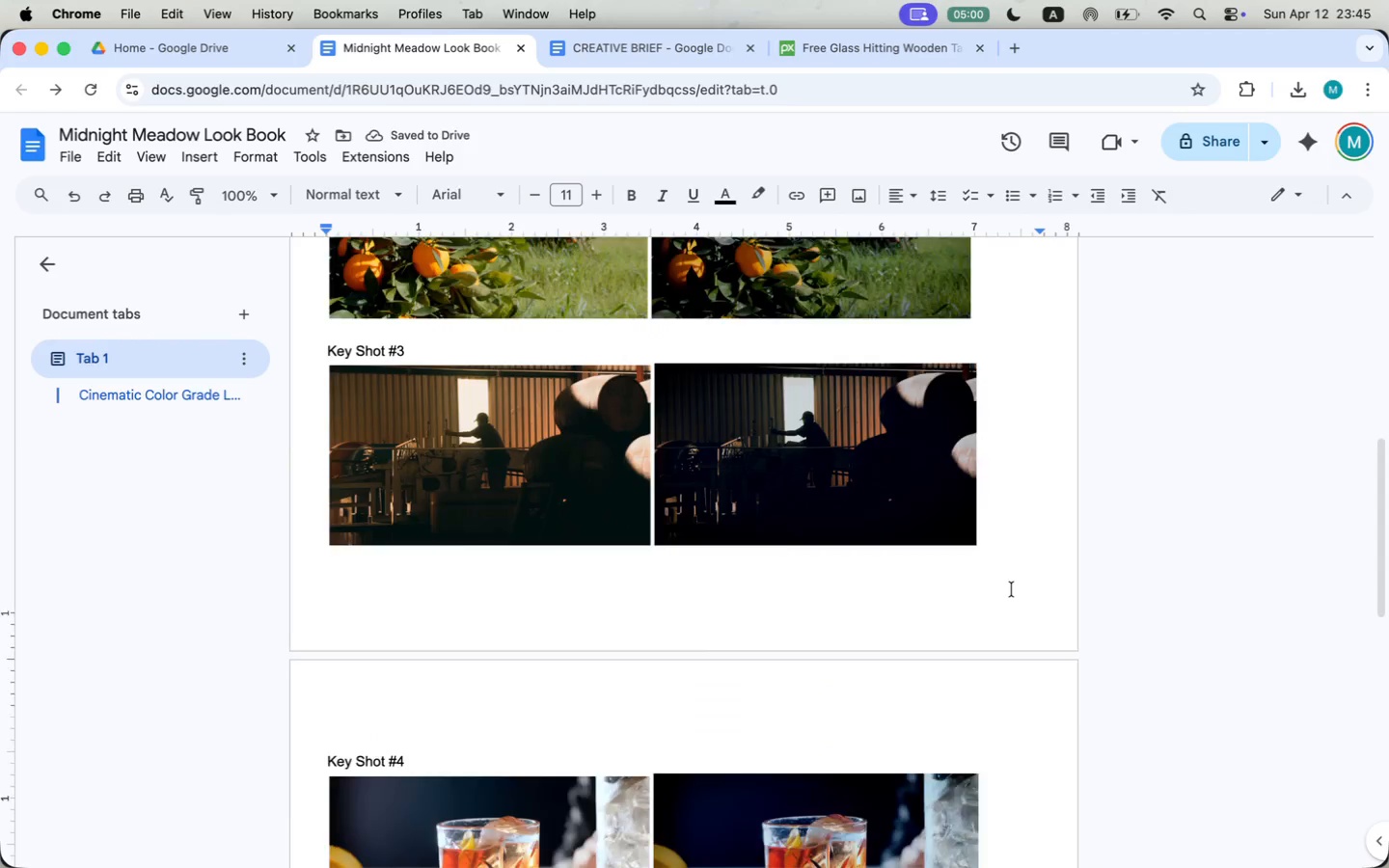 
scroll: coordinate [1012, 589], scroll_direction: up, amount: 18.0
 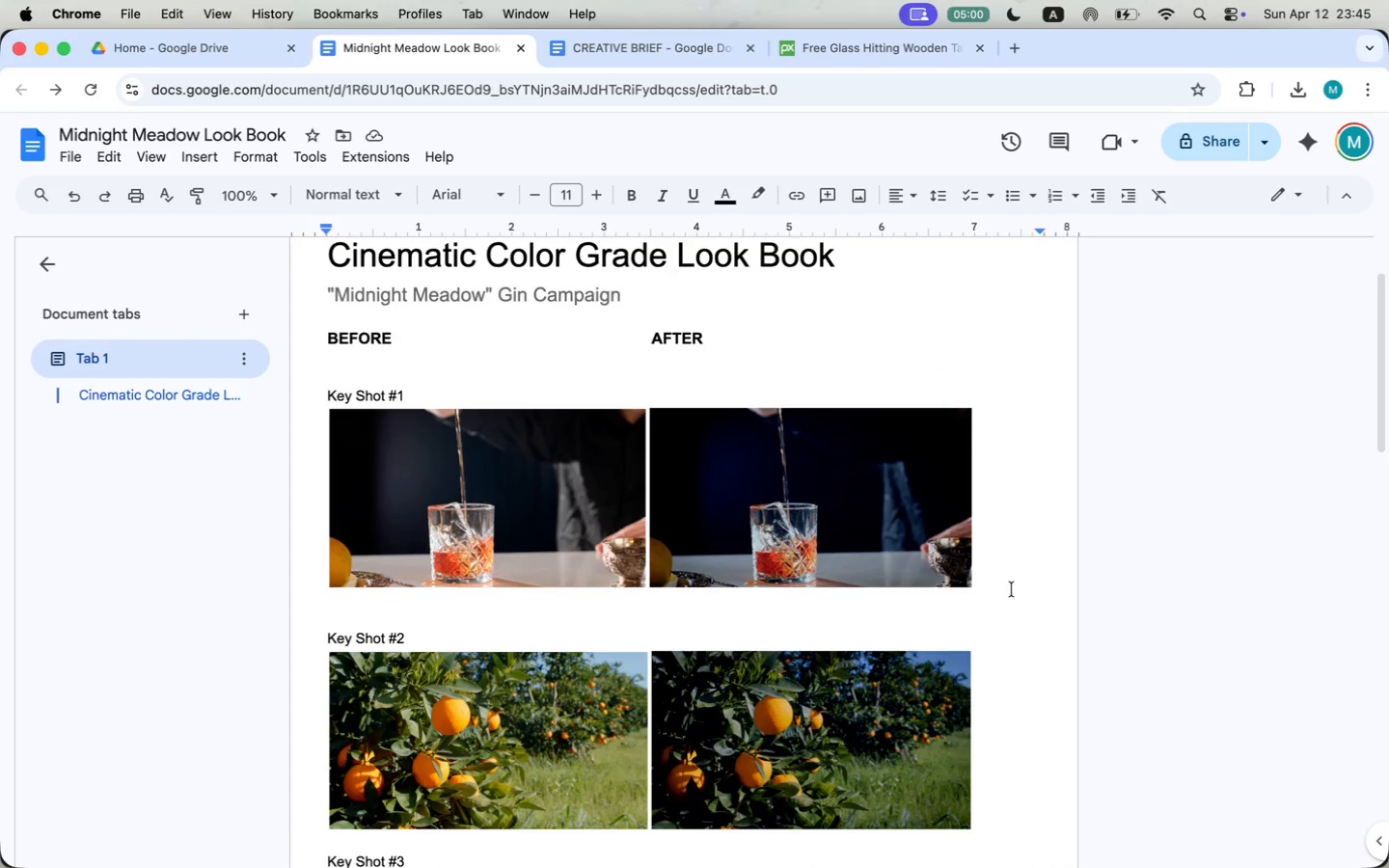 
key(Backspace)
 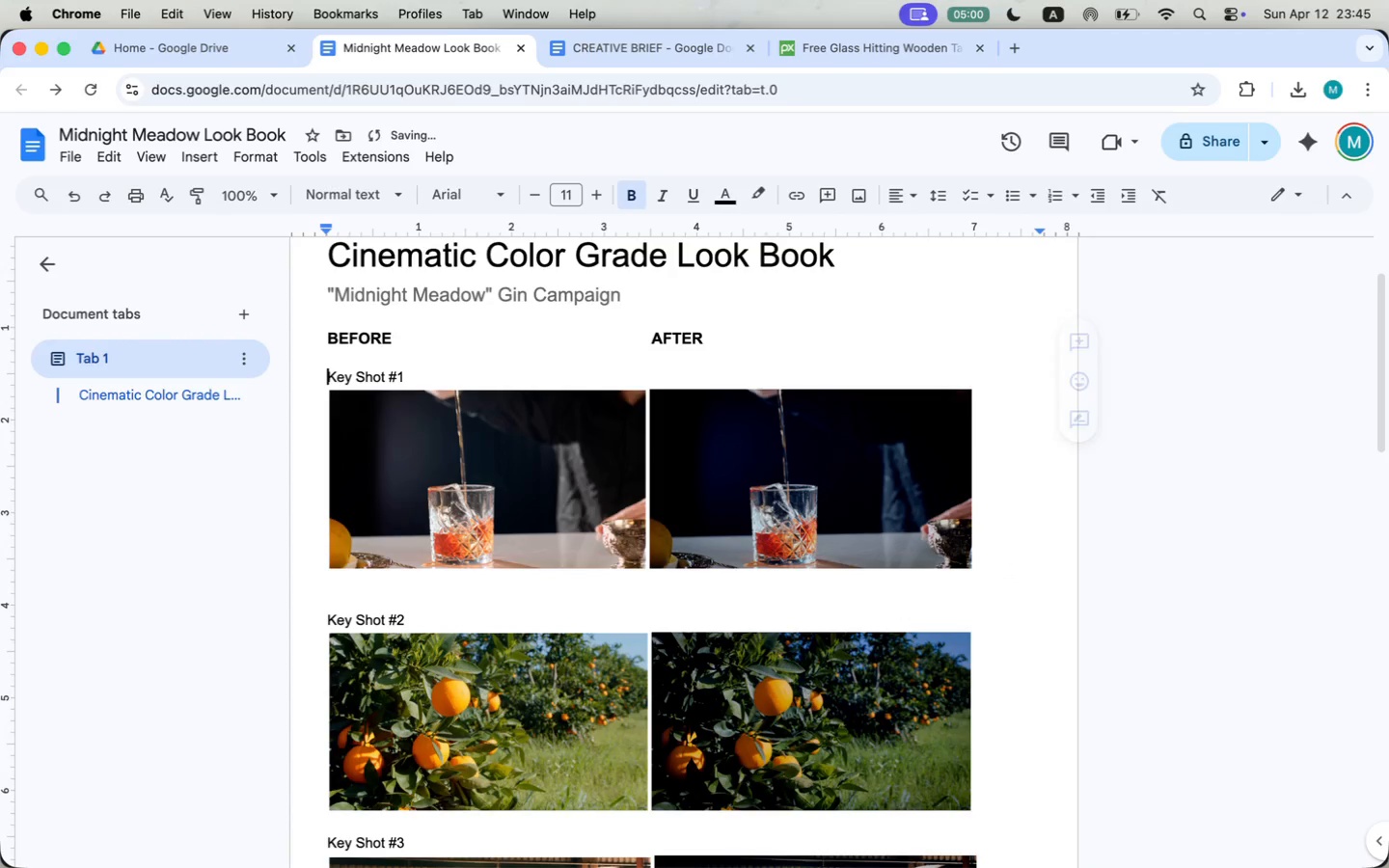 
scroll: coordinate [374, 516], scroll_direction: down, amount: 15.0
 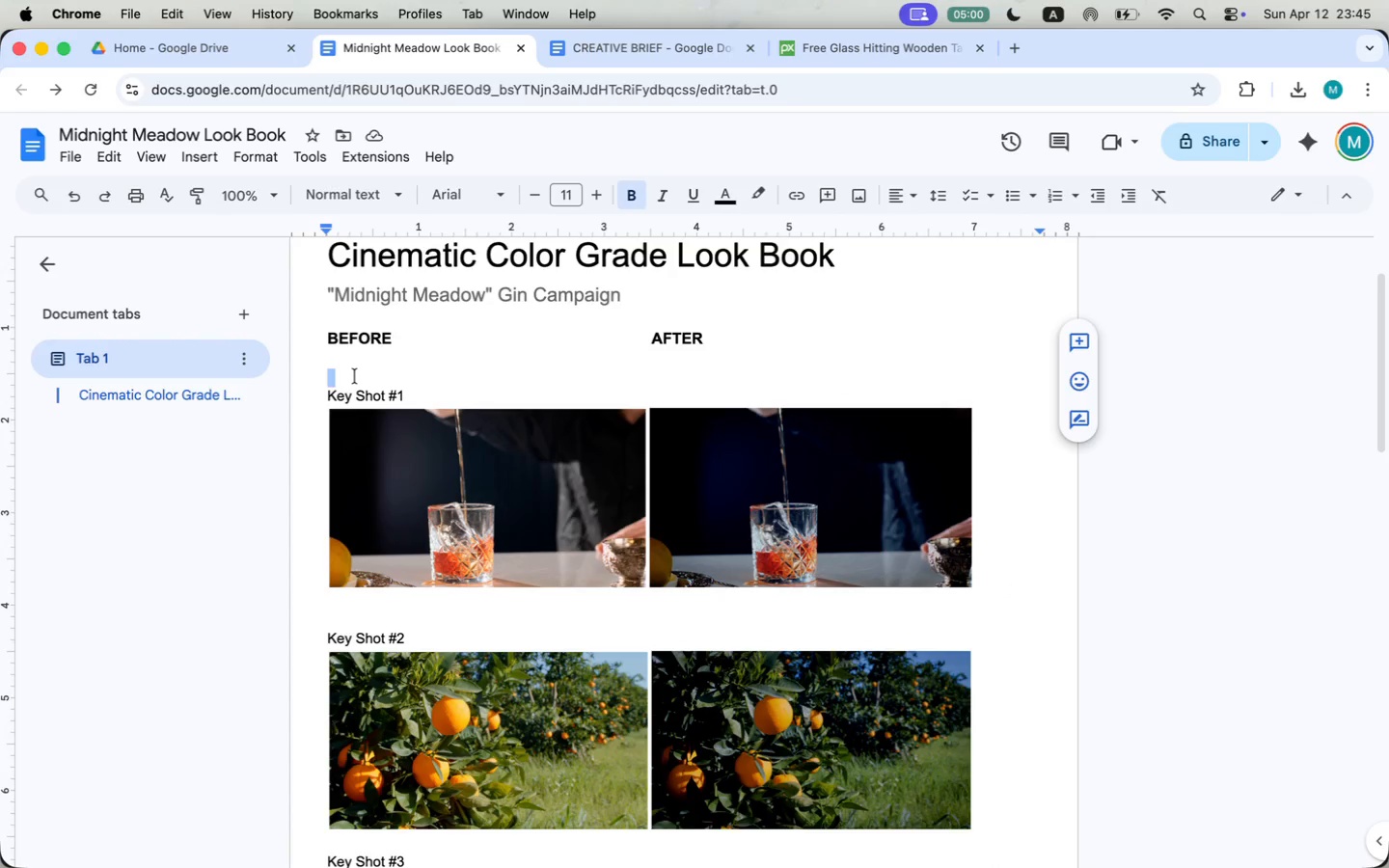 
scroll: coordinate [375, 516], scroll_direction: up, amount: 11.0
 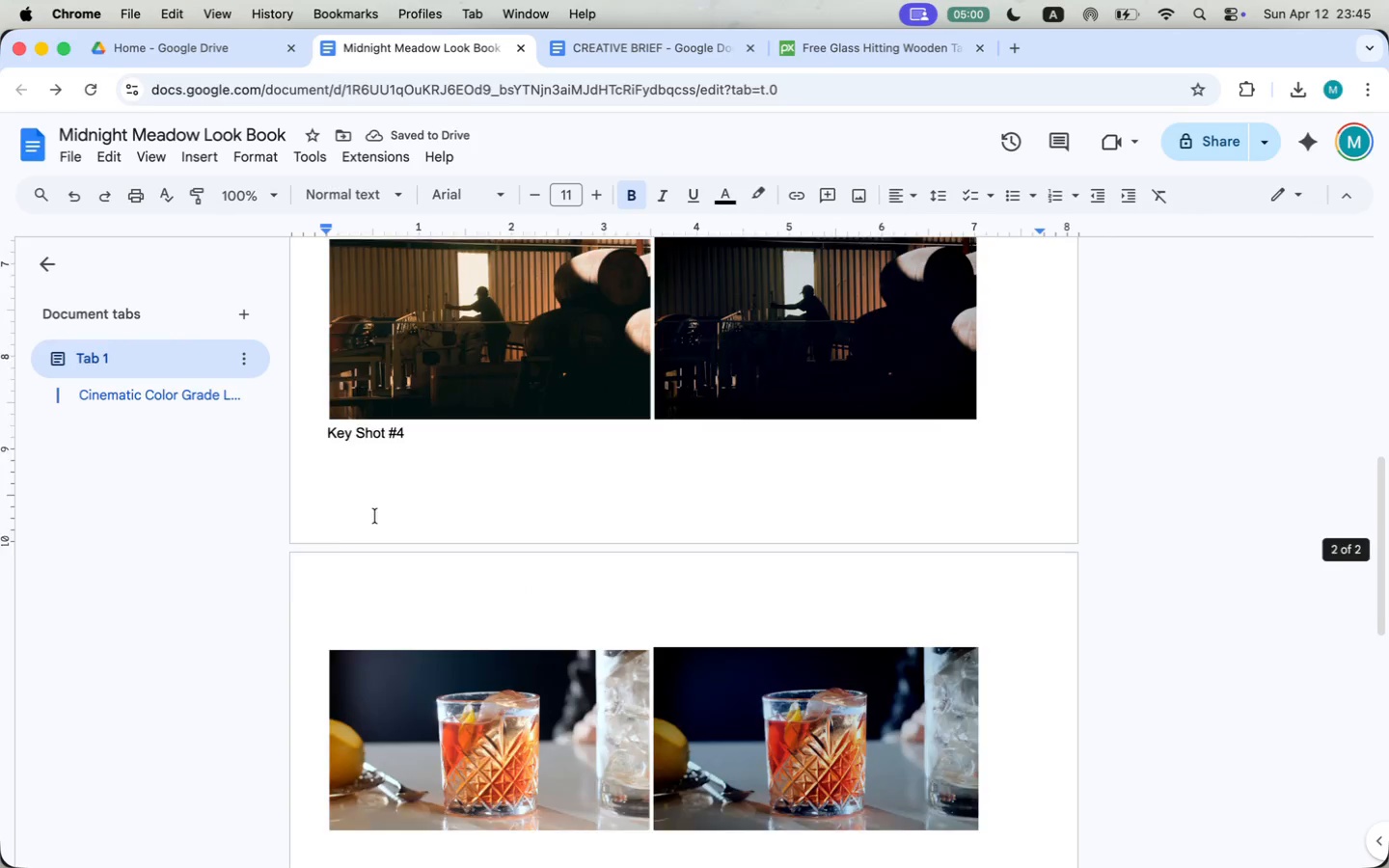 
left_click_drag(start_coordinate=[648, 637], to_coordinate=[649, 643])
 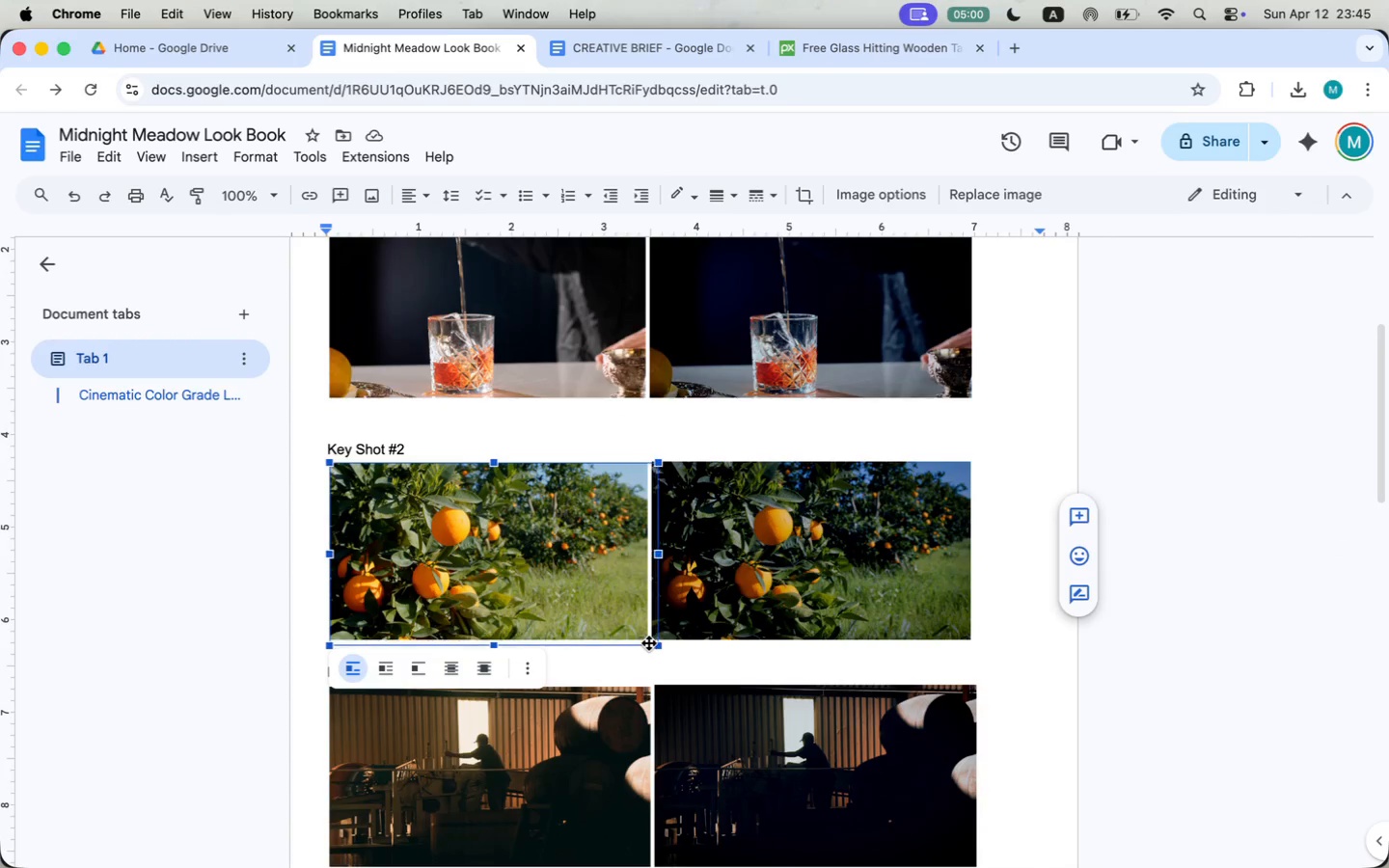 
left_click([824, 557])
 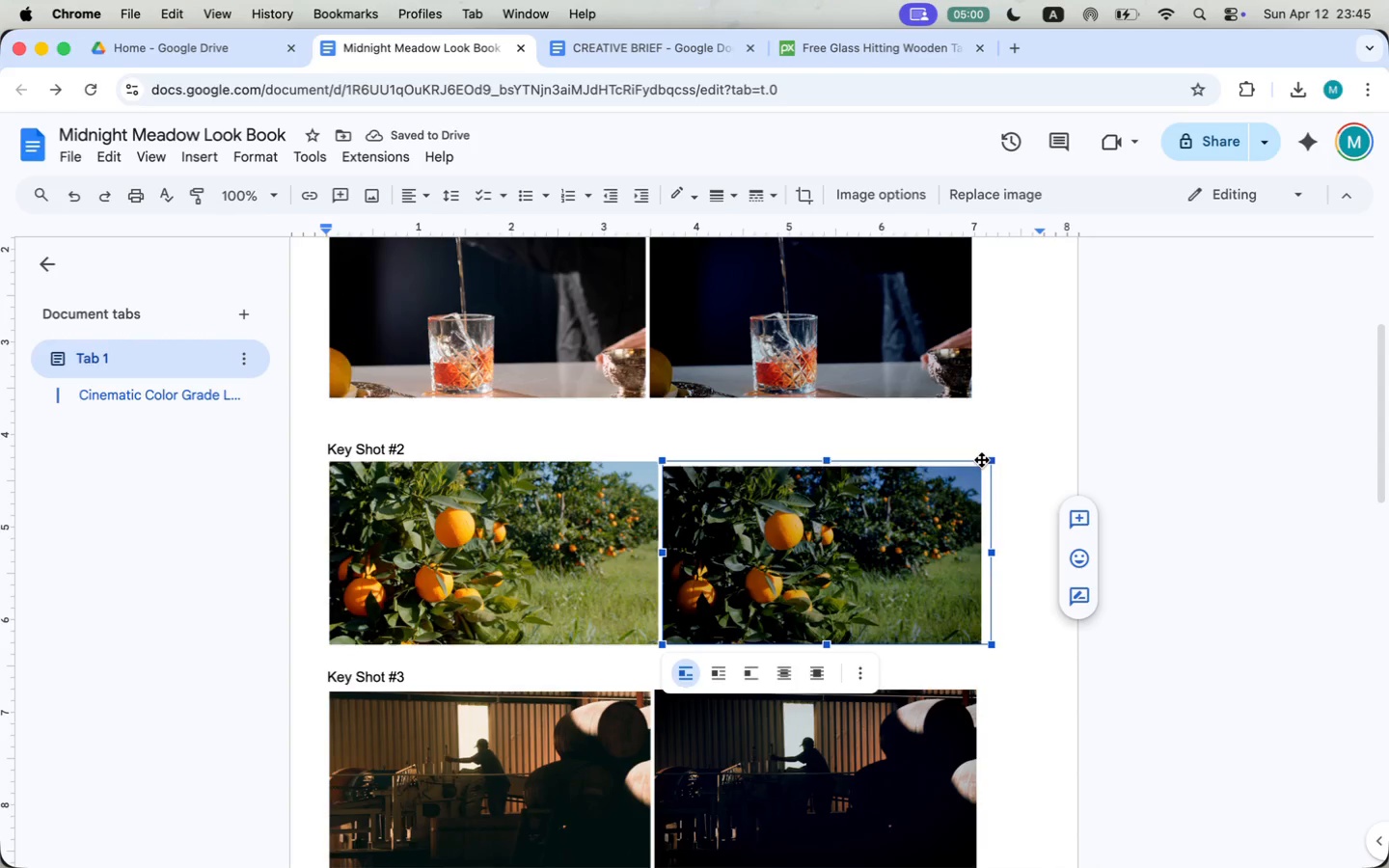 
wait(5.09)
 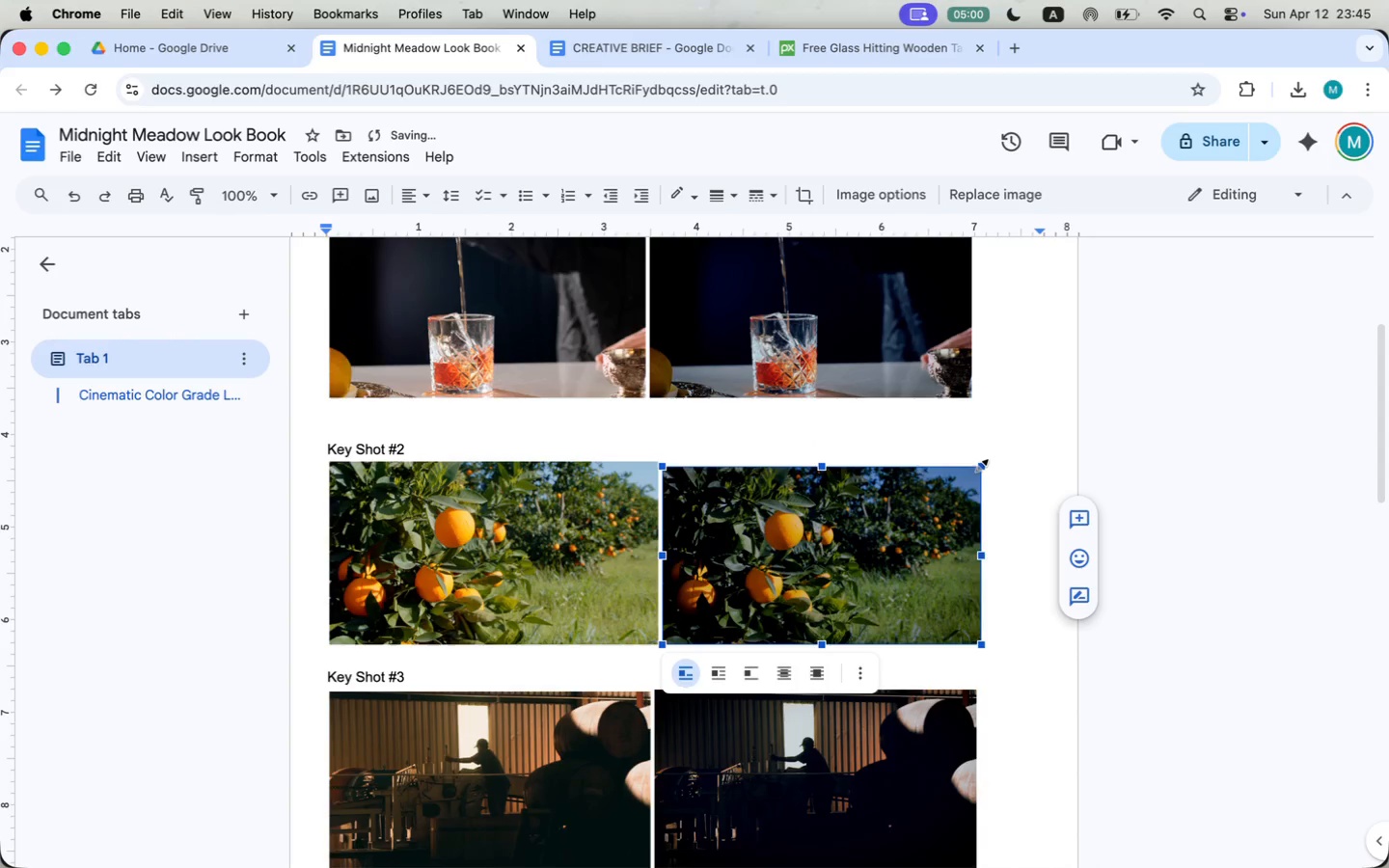 
left_click([600, 562])
 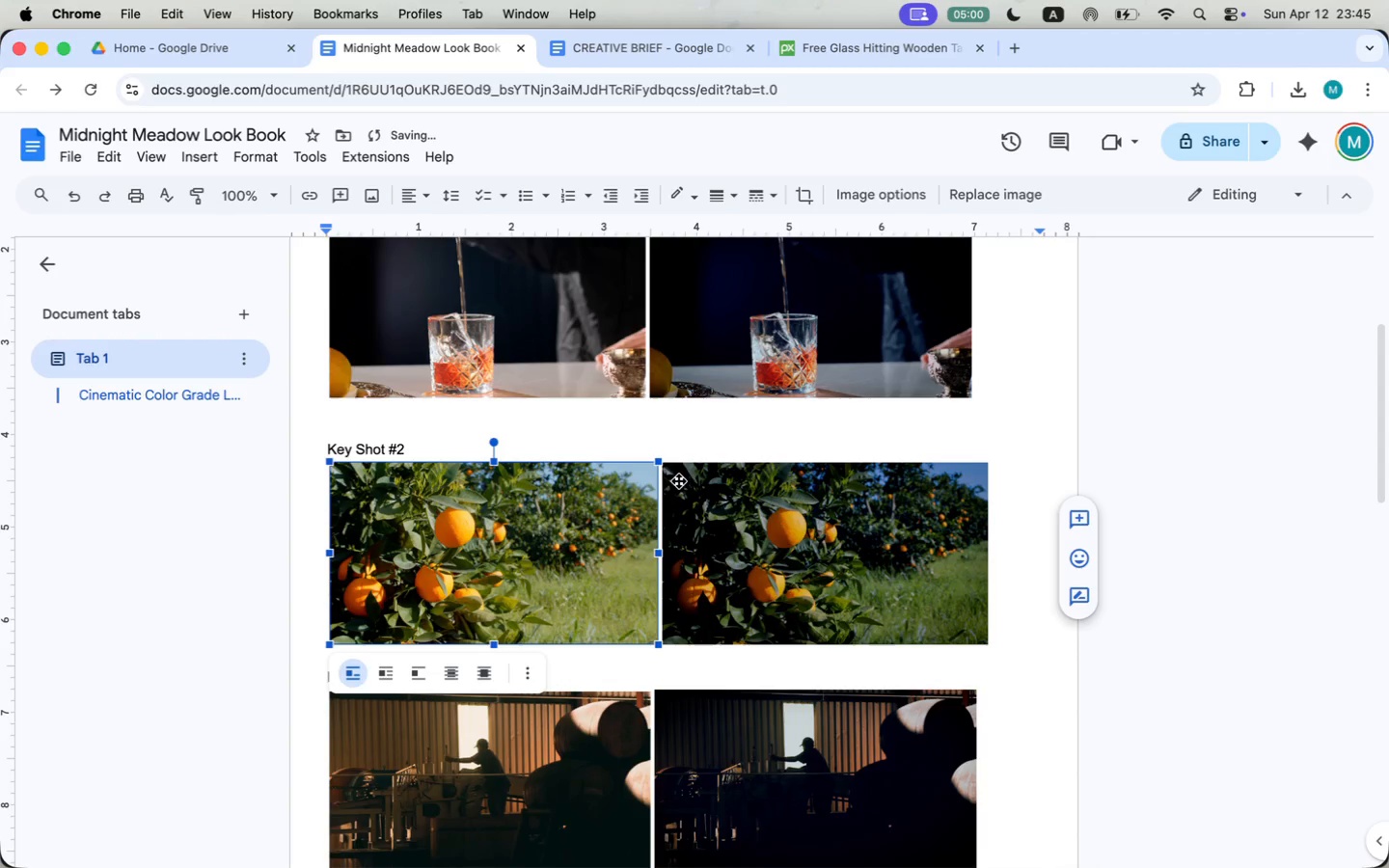 
left_click([951, 491])
 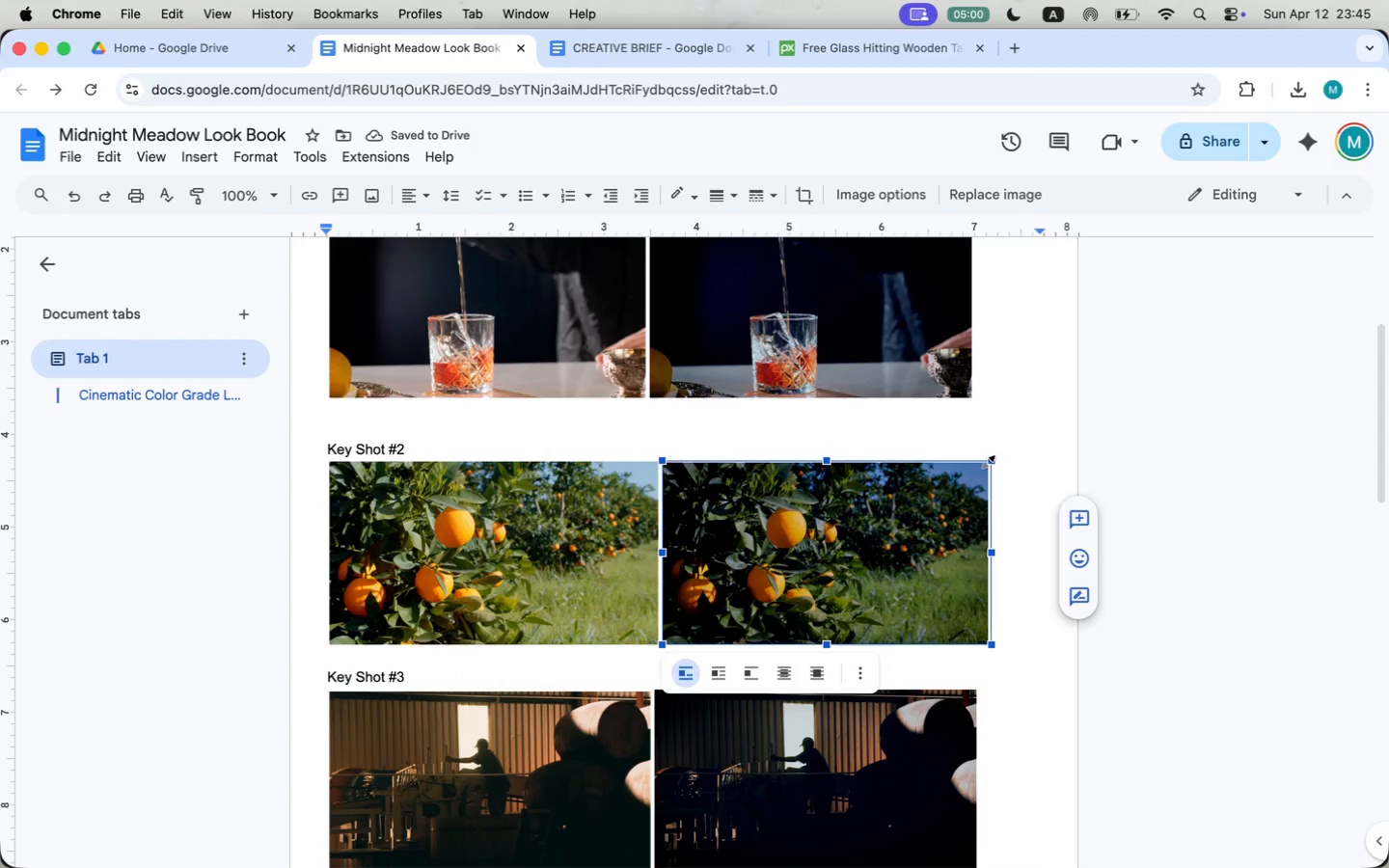 
left_click([624, 376])
 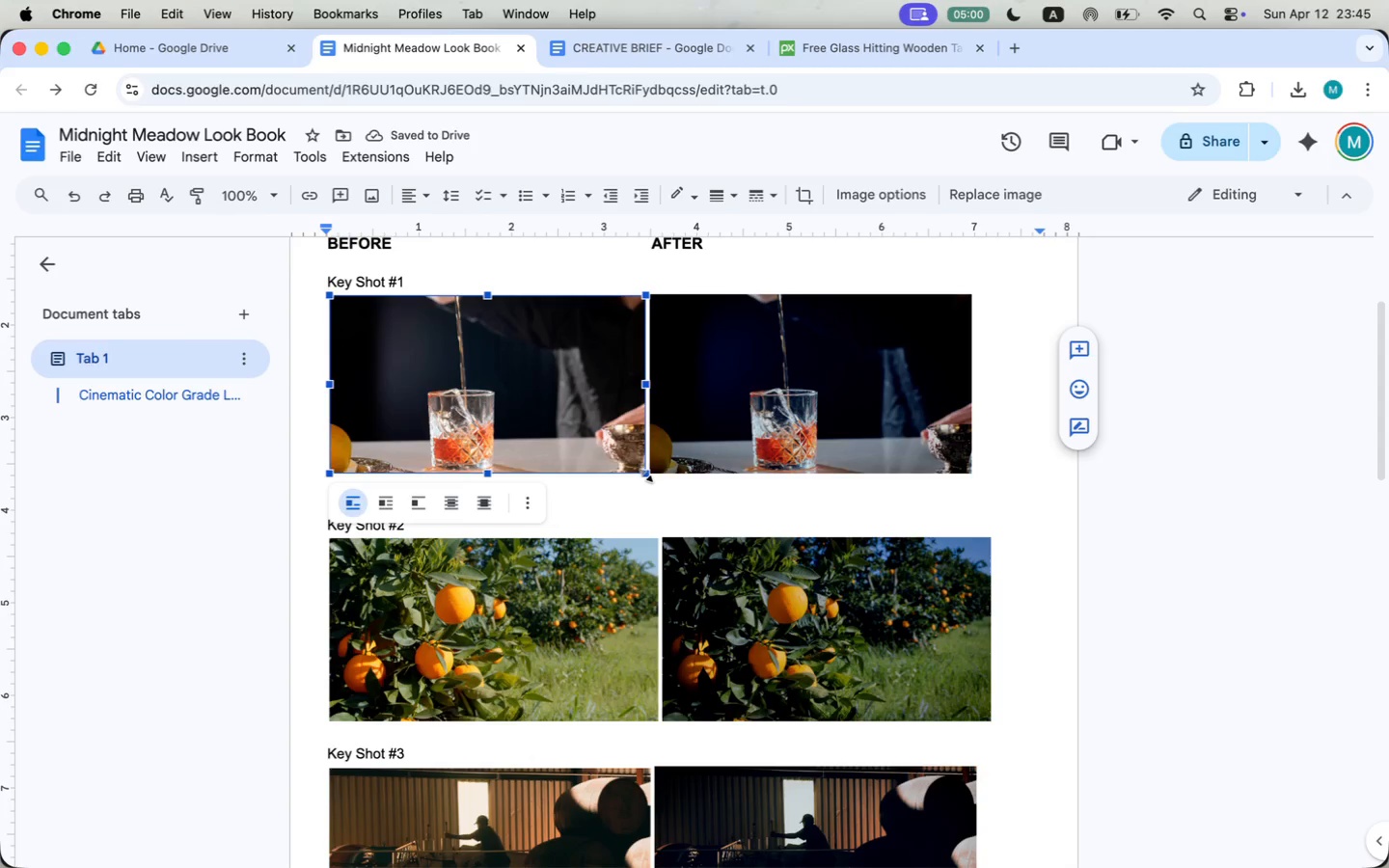 
left_click_drag(start_coordinate=[646, 475], to_coordinate=[649, 482])
 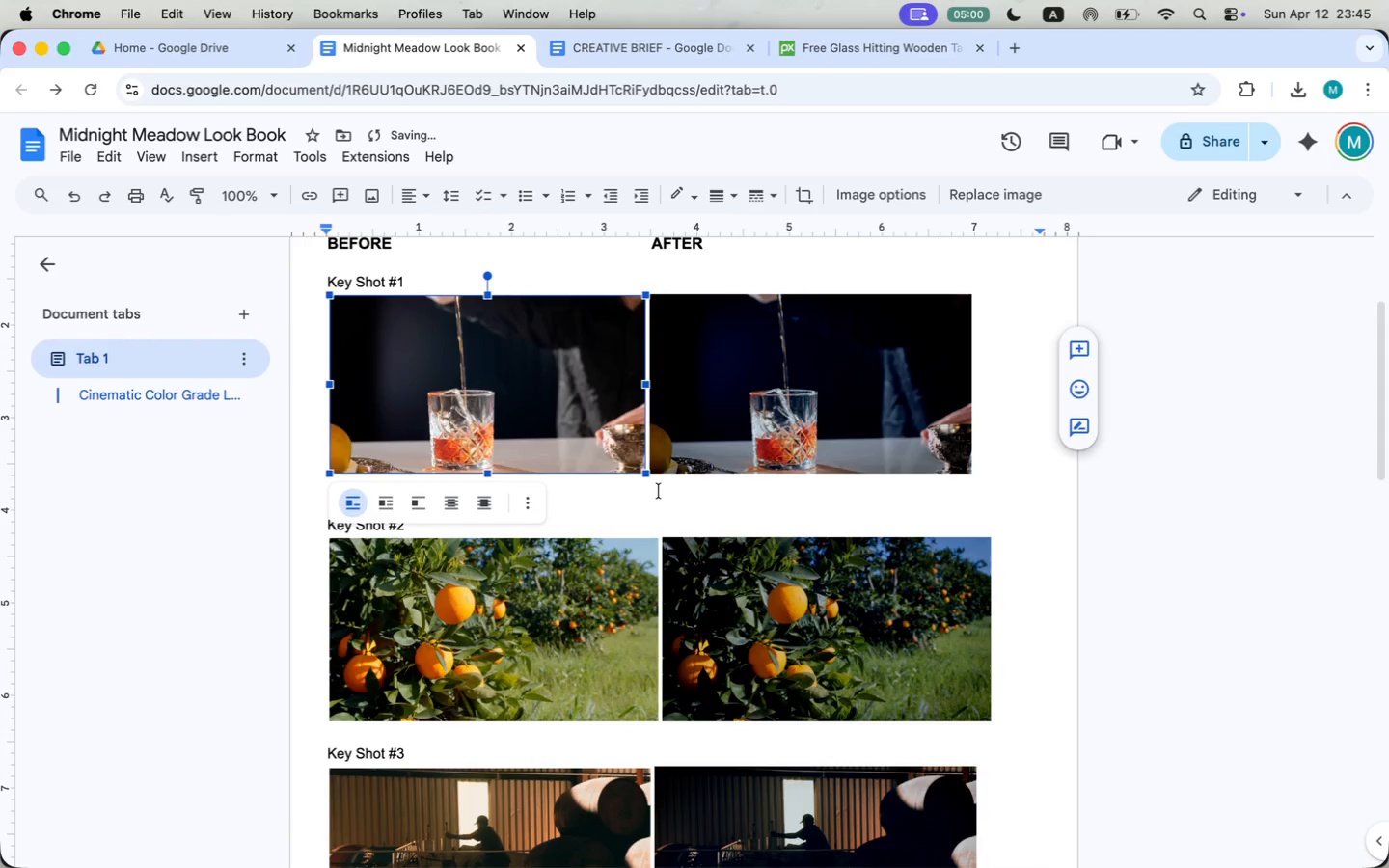 
left_click_drag(start_coordinate=[979, 298], to_coordinate=[990, 295])
 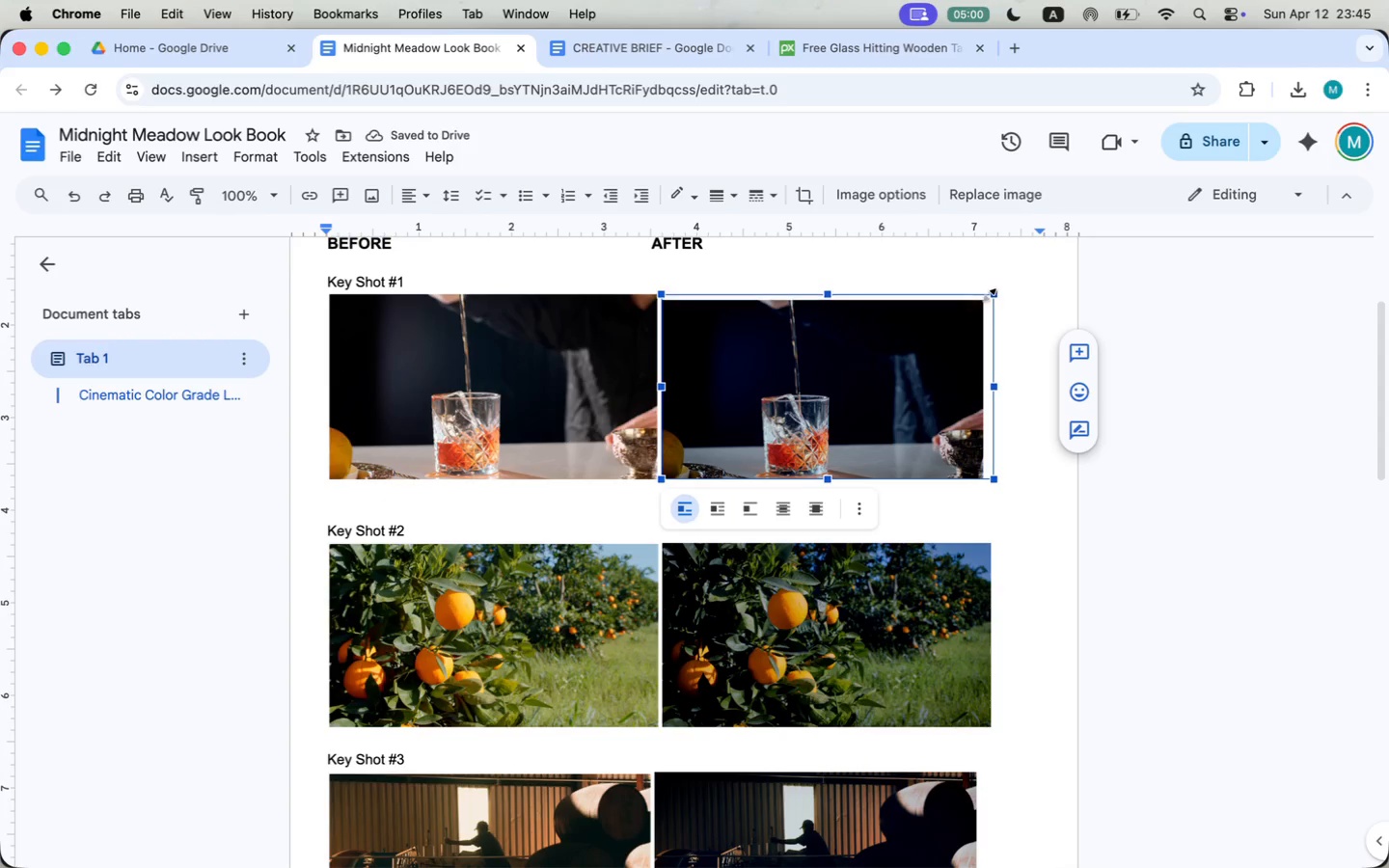 
left_click([1001, 554])
 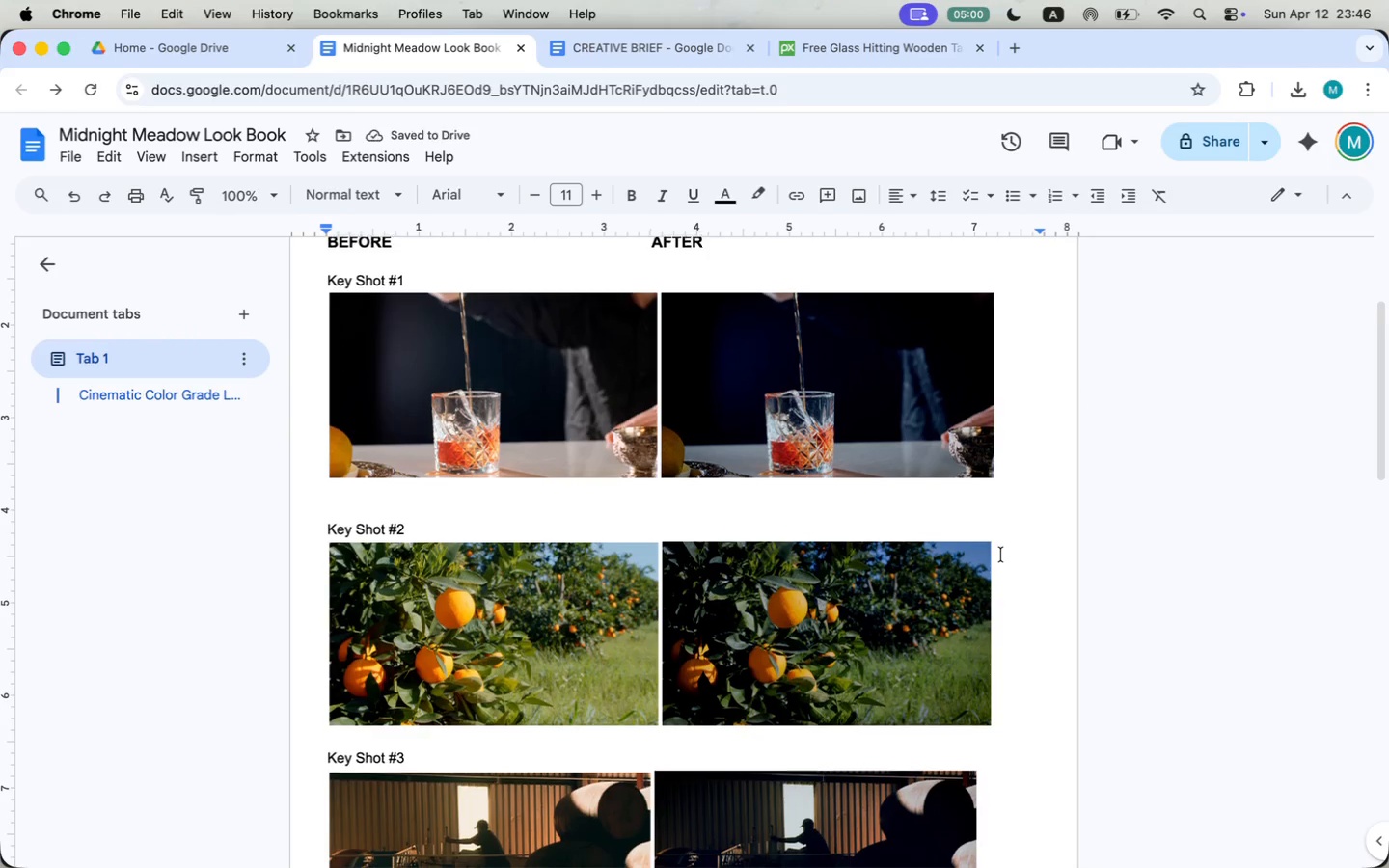 
scroll: coordinate [1001, 555], scroll_direction: down, amount: 8.0
 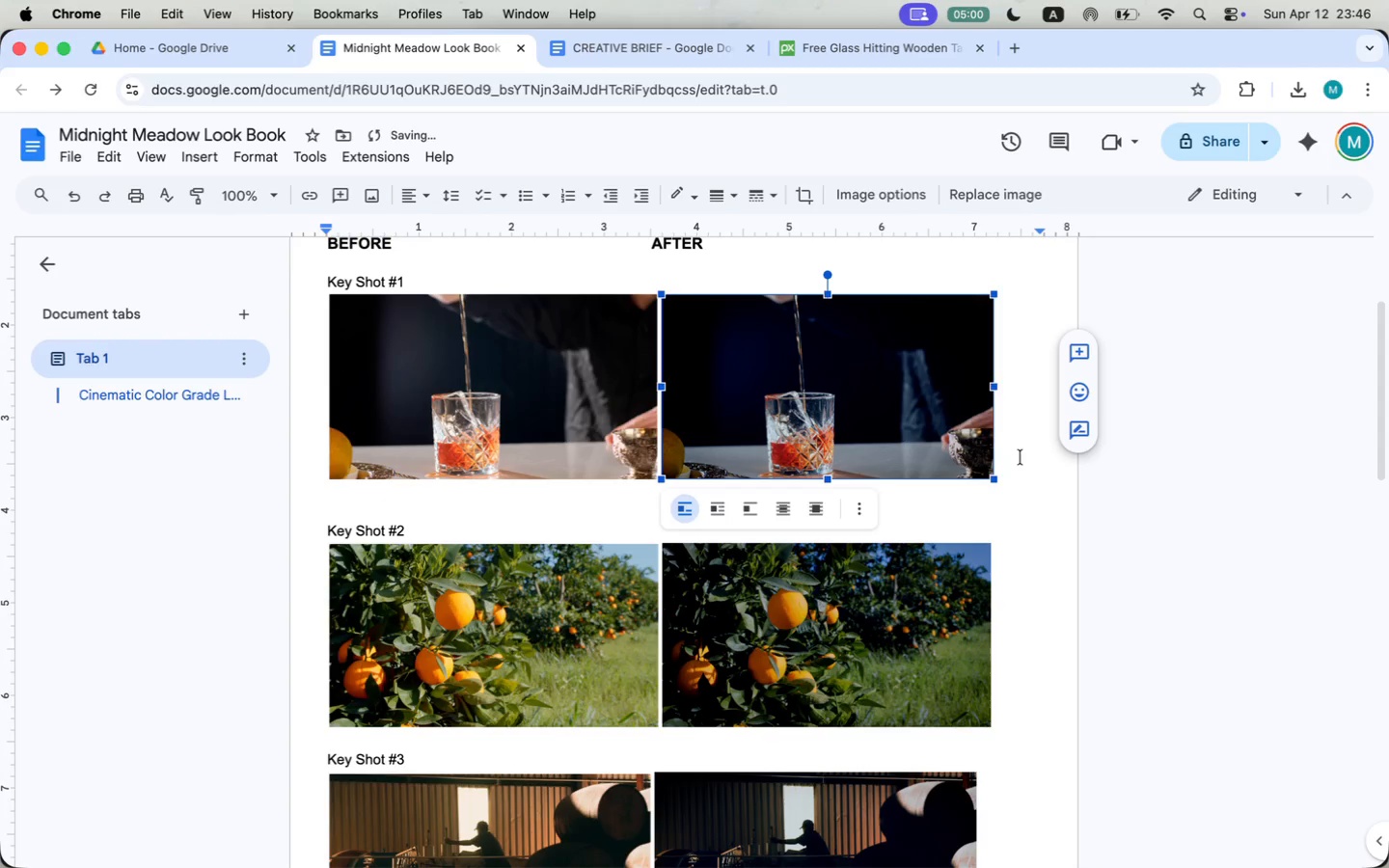 
left_click_drag(start_coordinate=[648, 662], to_coordinate=[657, 666])
 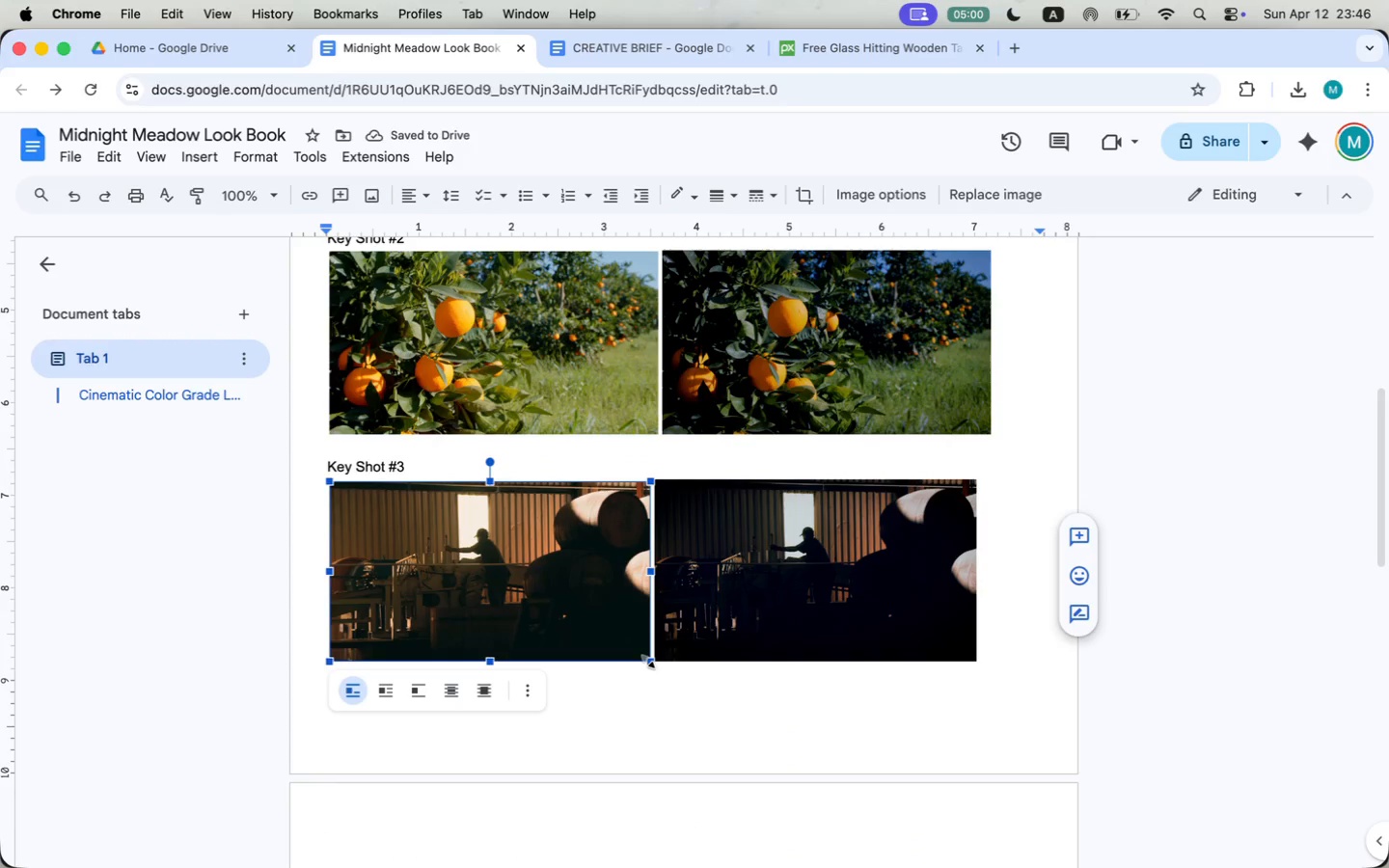 
left_click([725, 637])
 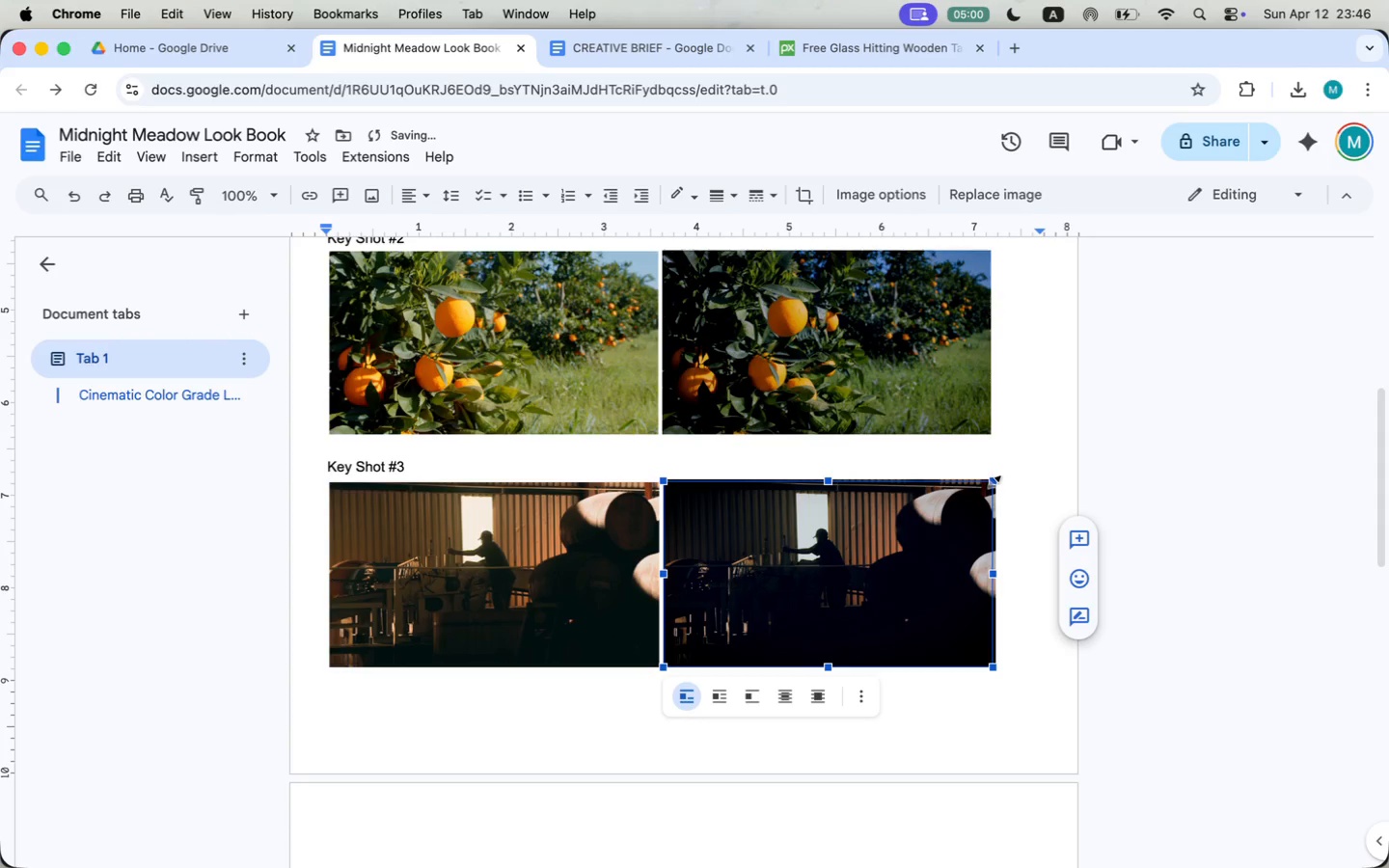 
left_click_drag(start_coordinate=[984, 484], to_coordinate=[992, 478])
 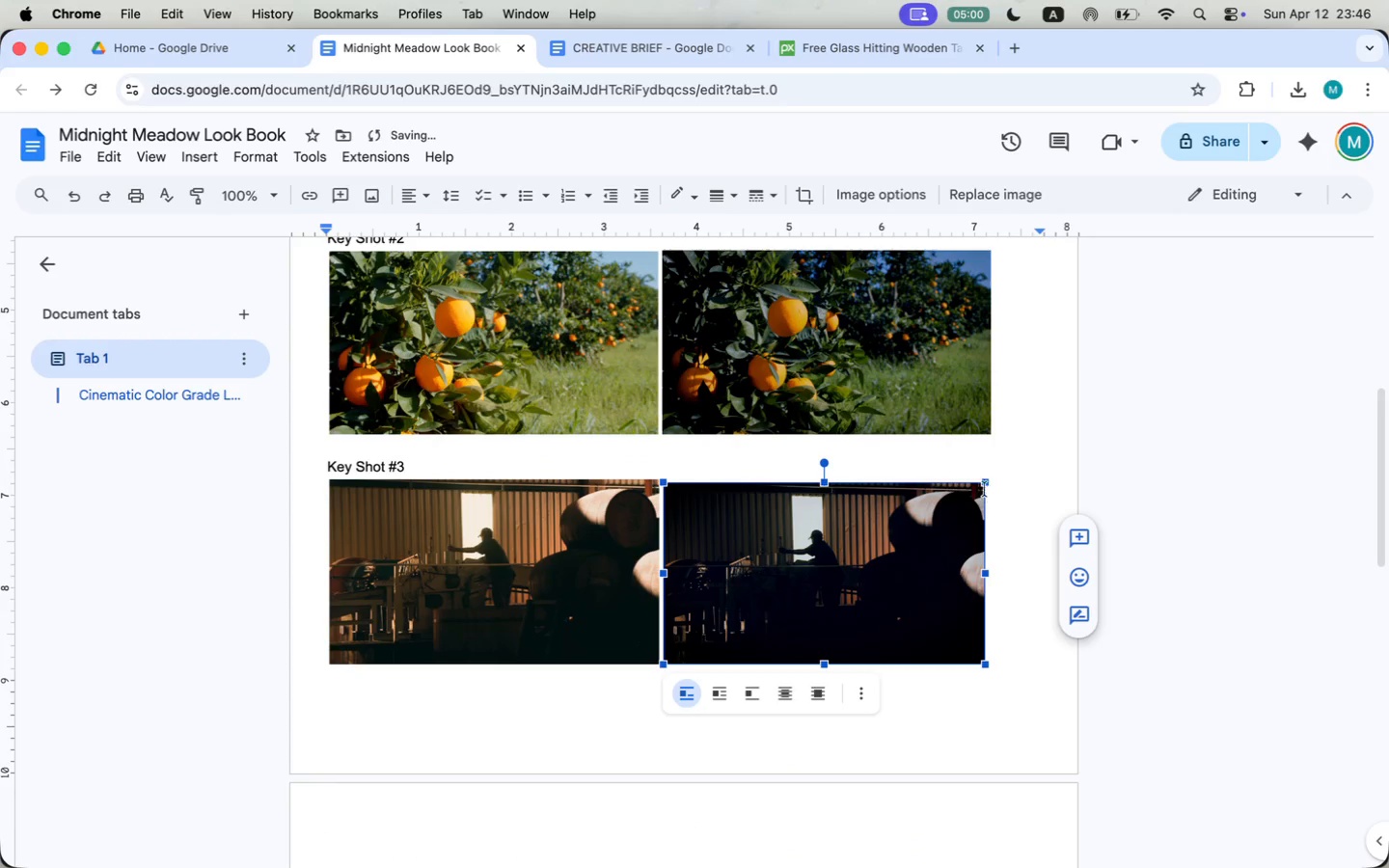 
left_click([1024, 514])
 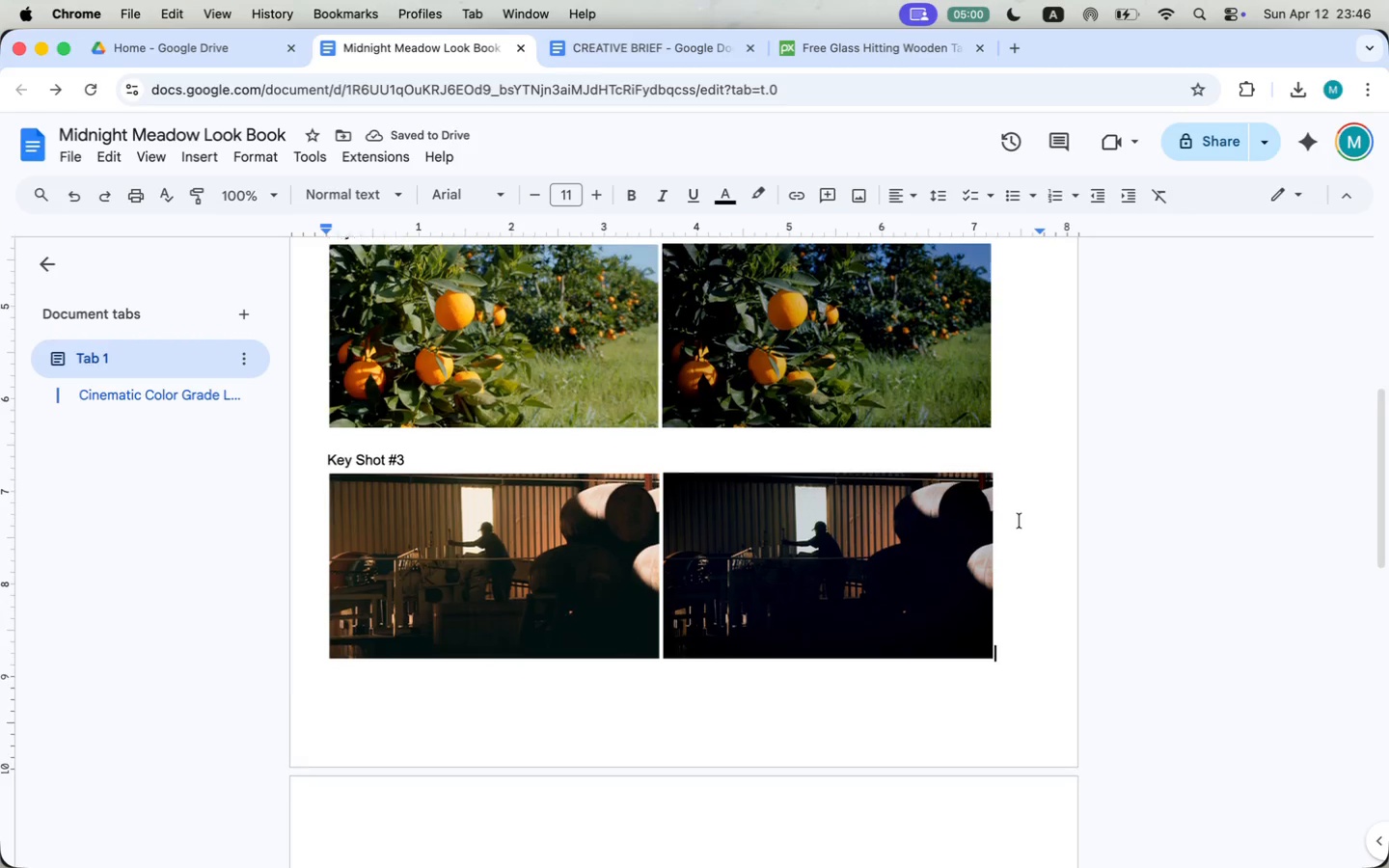 
scroll: coordinate [1020, 521], scroll_direction: down, amount: 10.0
 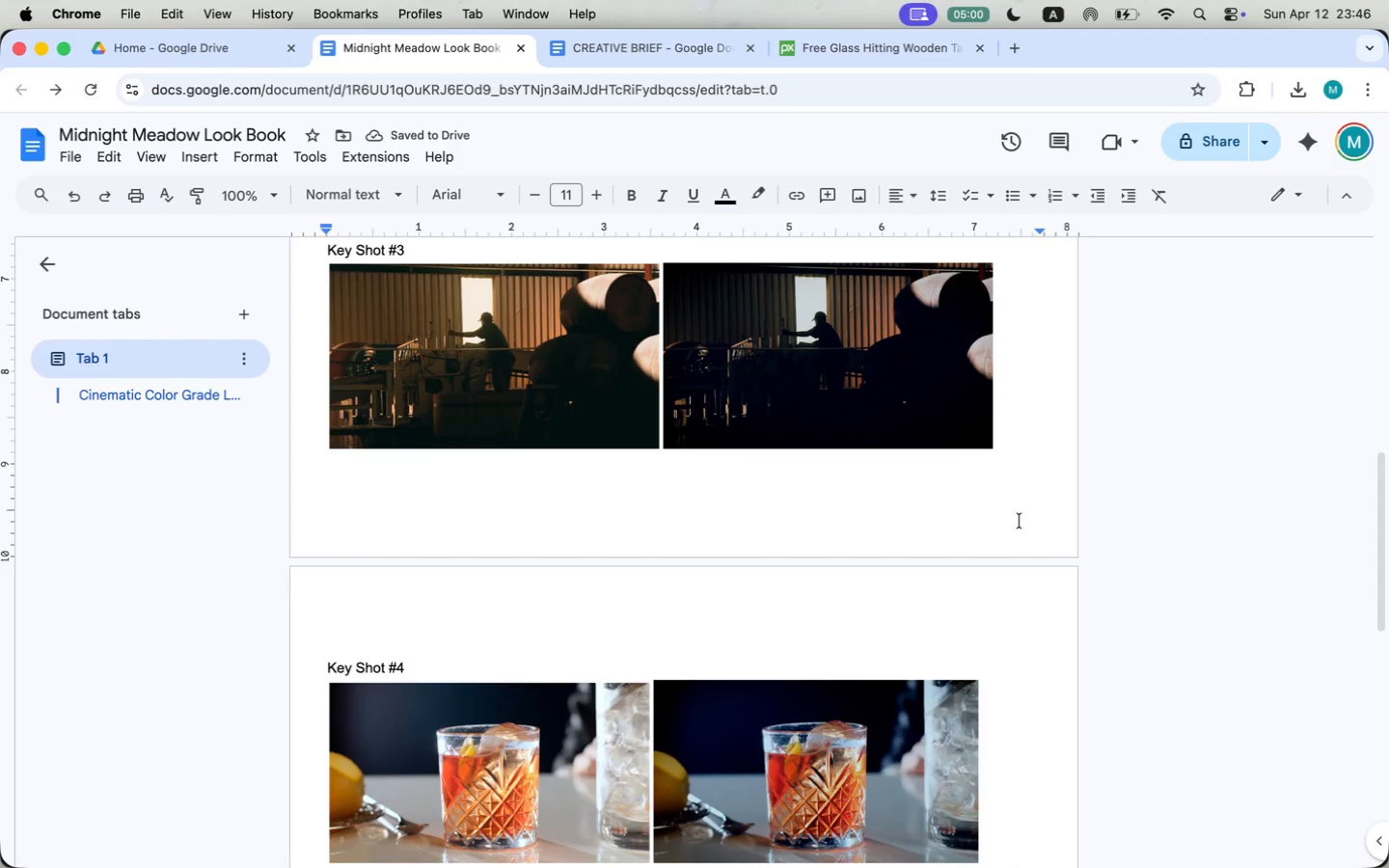 
scroll: coordinate [1020, 523], scroll_direction: up, amount: 23.0
 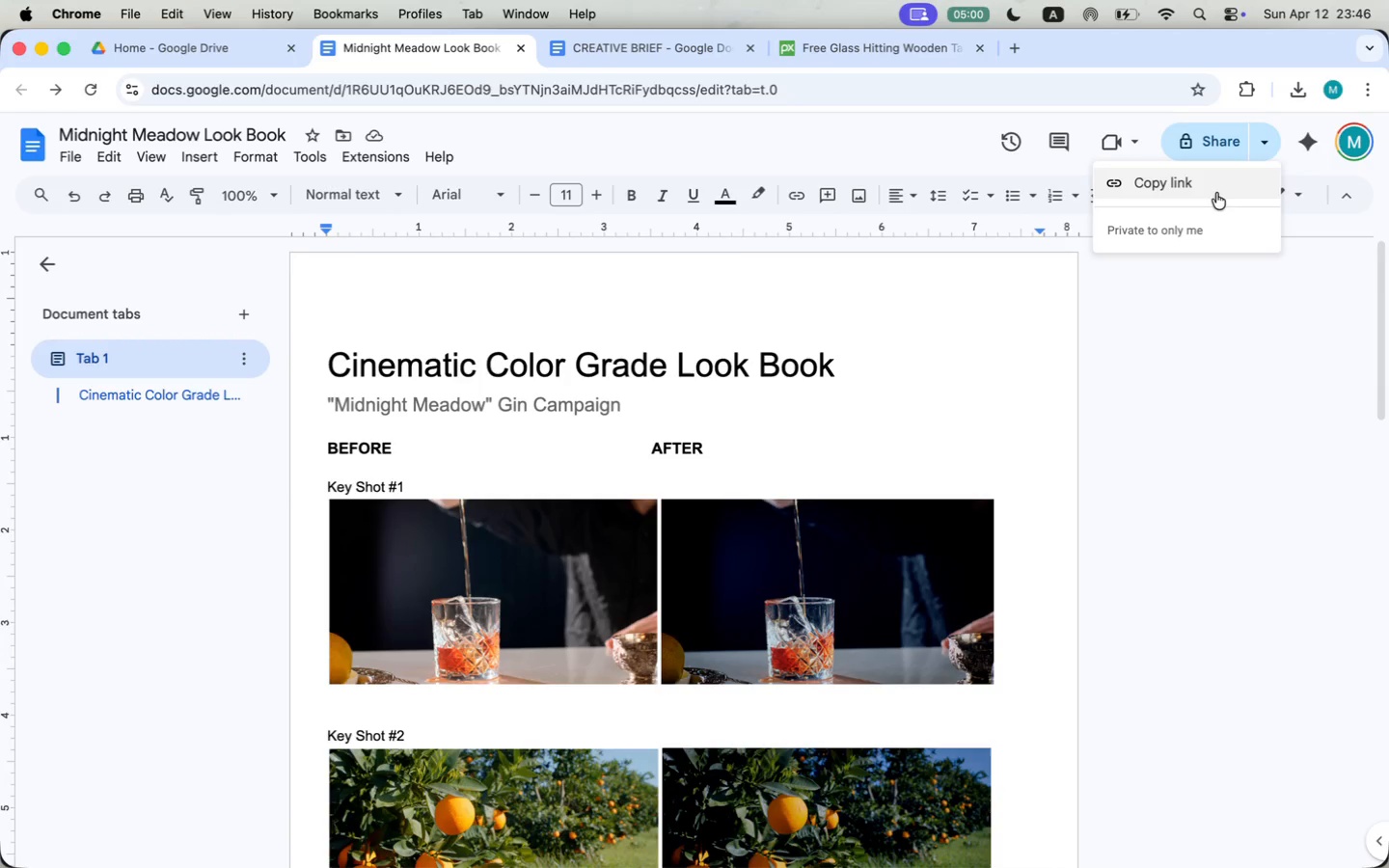 